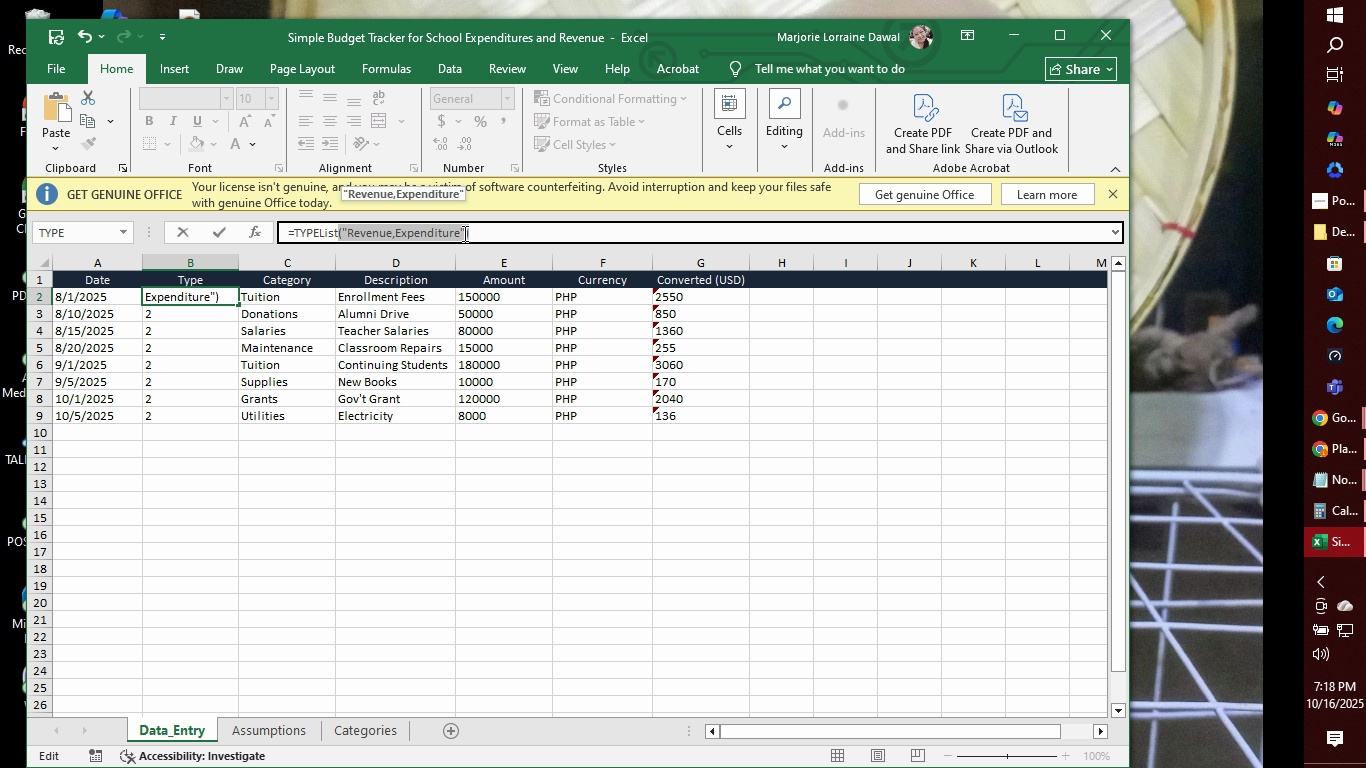 
left_click([463, 233])
 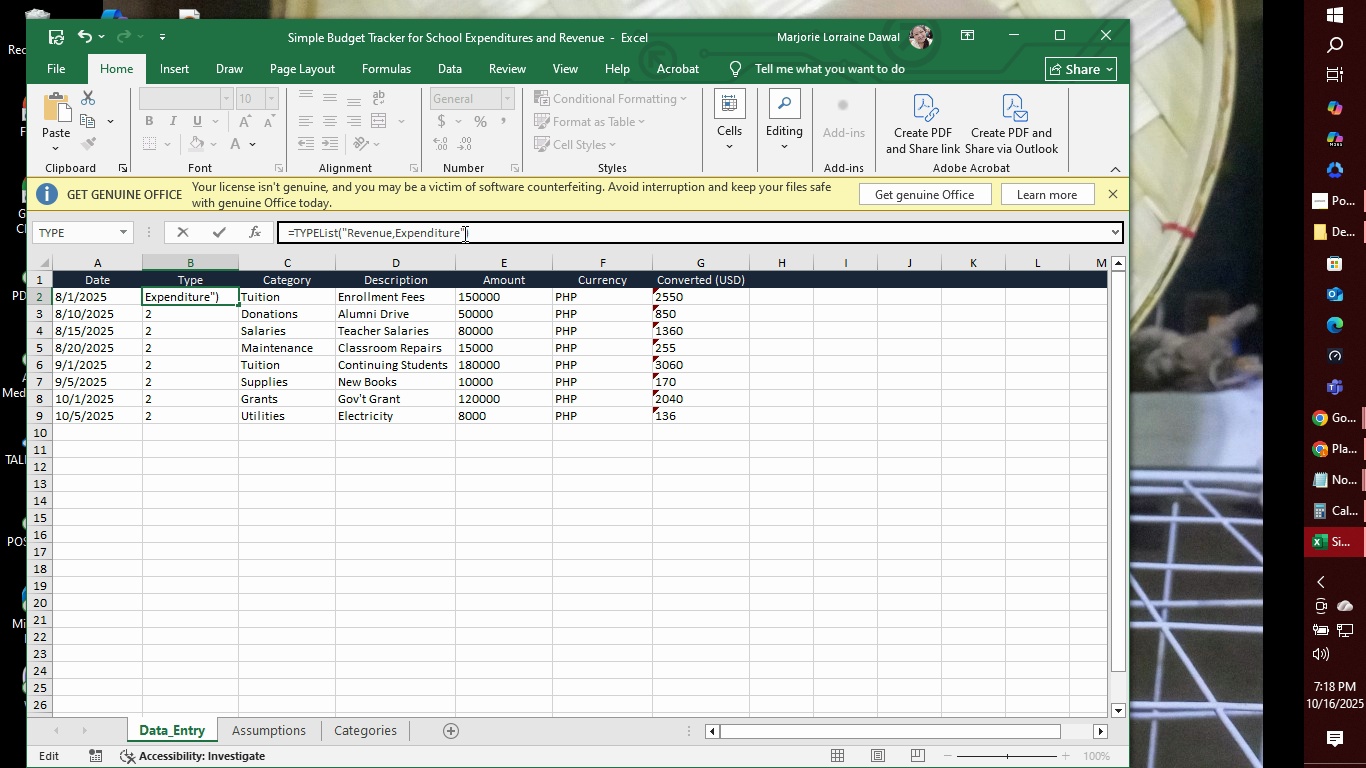 
left_click_drag(start_coordinate=[463, 233], to_coordinate=[343, 235])
 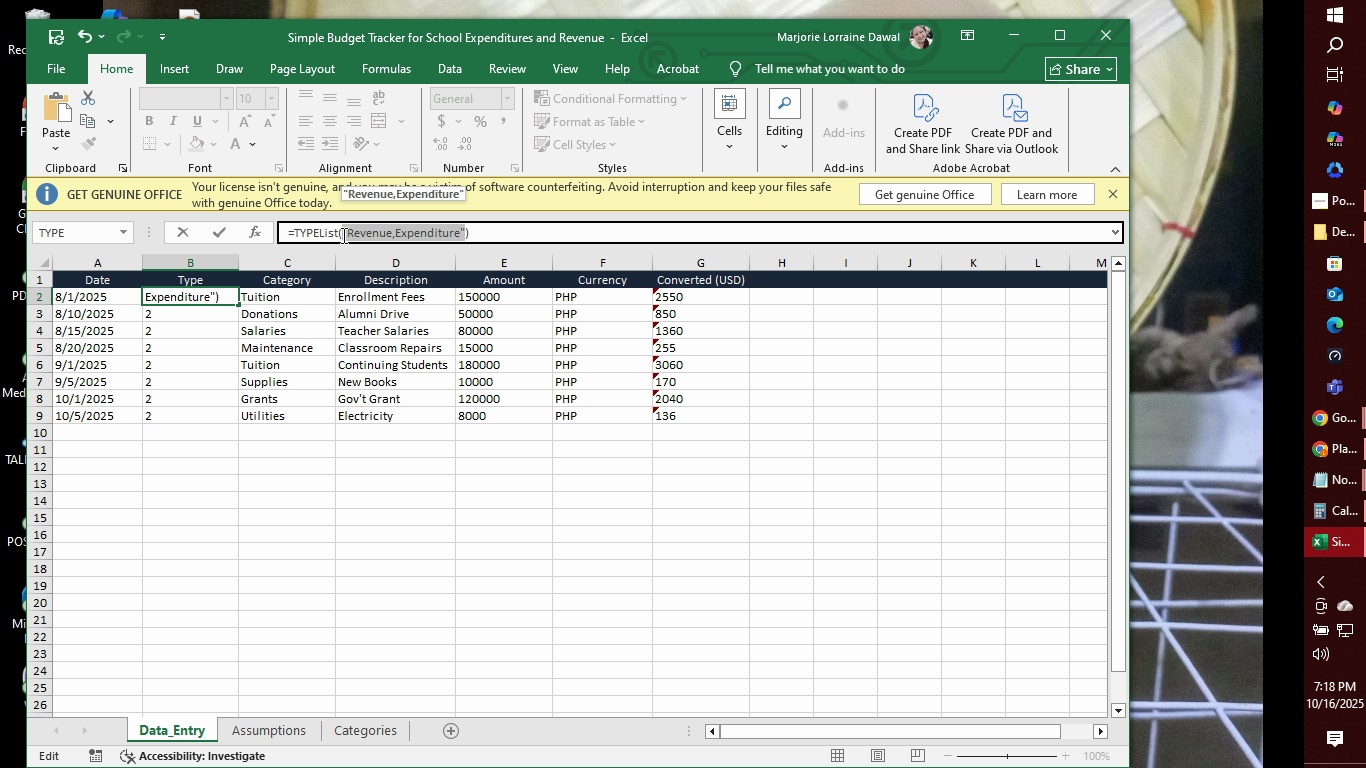 
wait(7.07)
 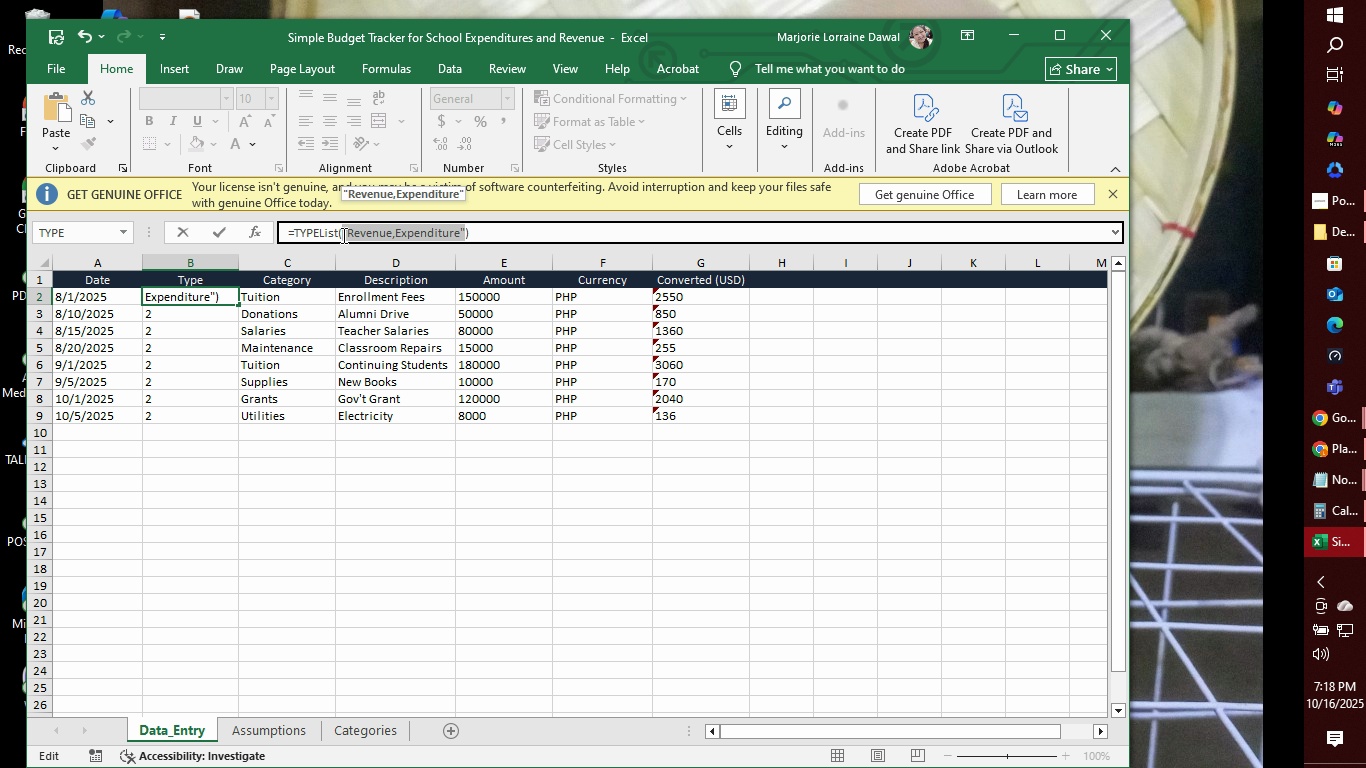 
key(Backspace)
 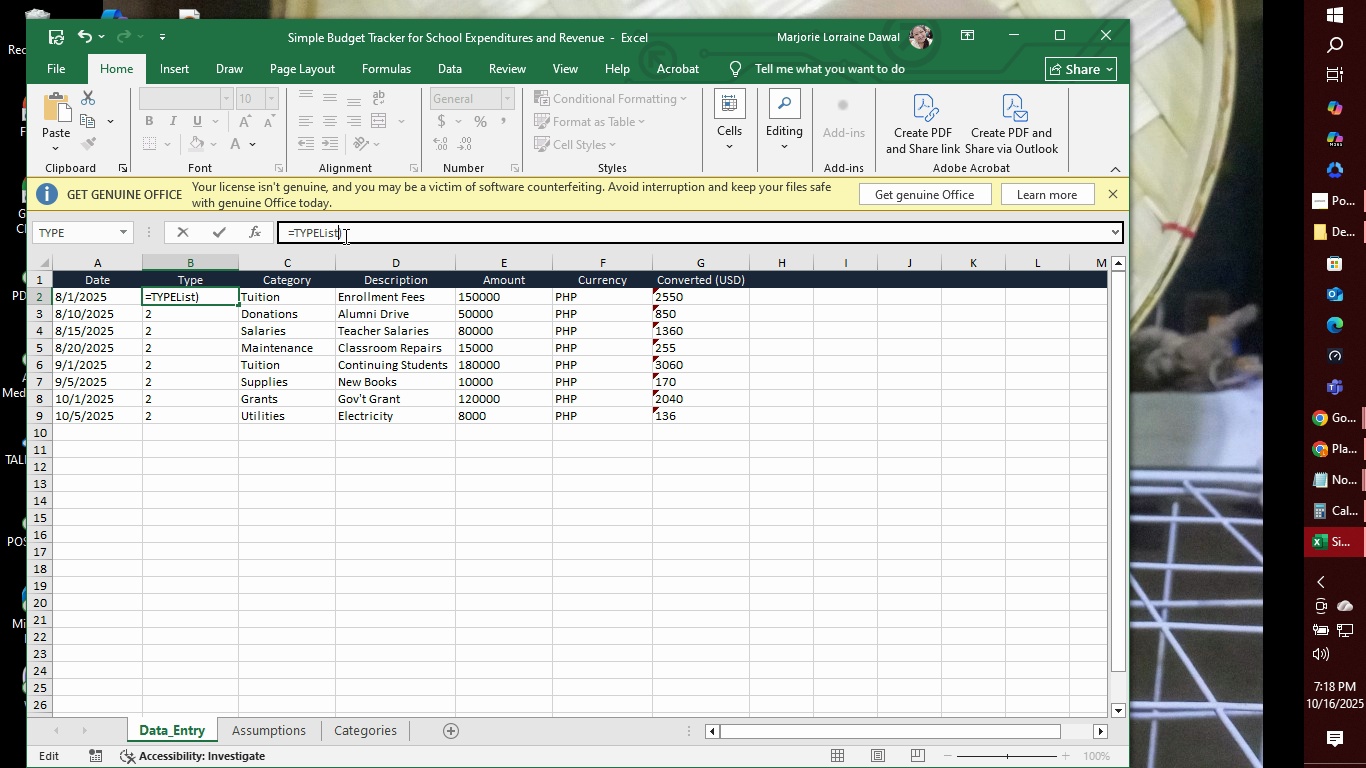 
key(Backspace)
 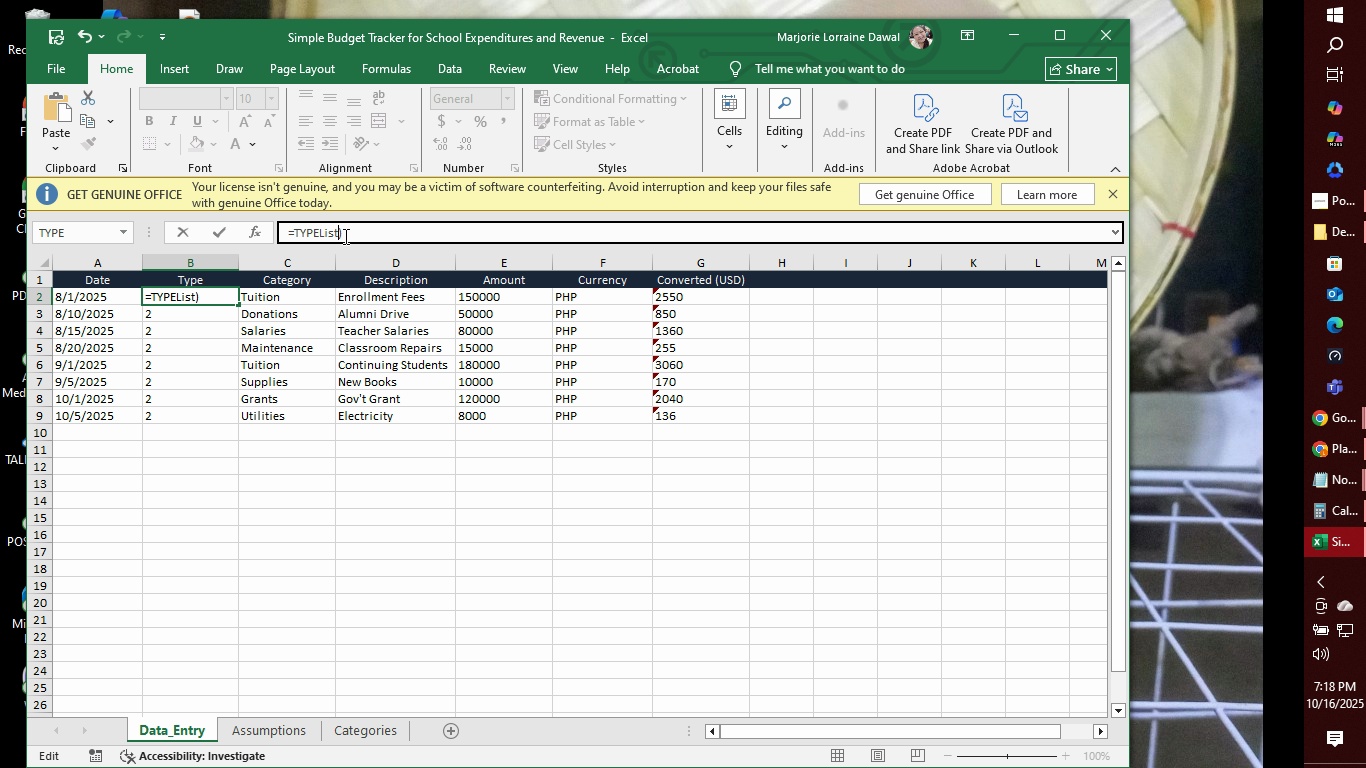 
key(ArrowRight)
 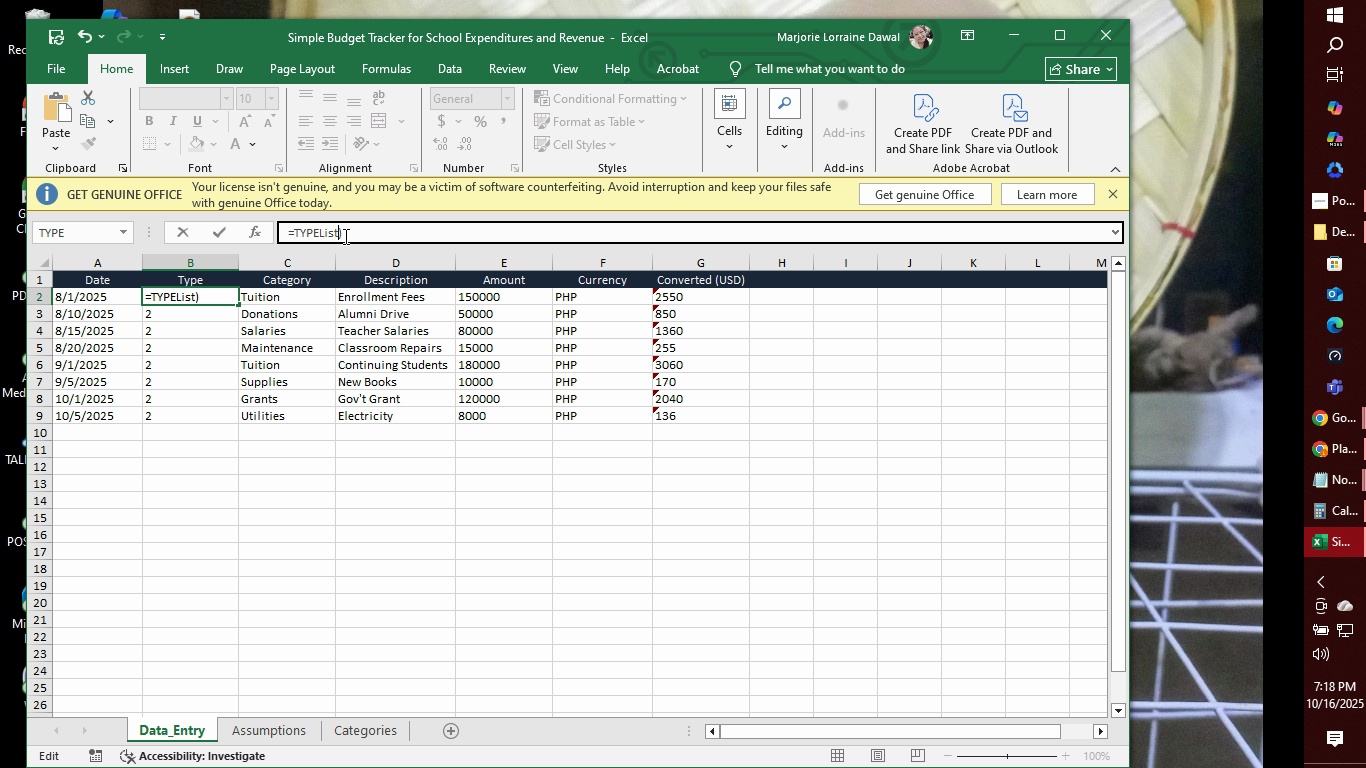 
key(Backspace)
 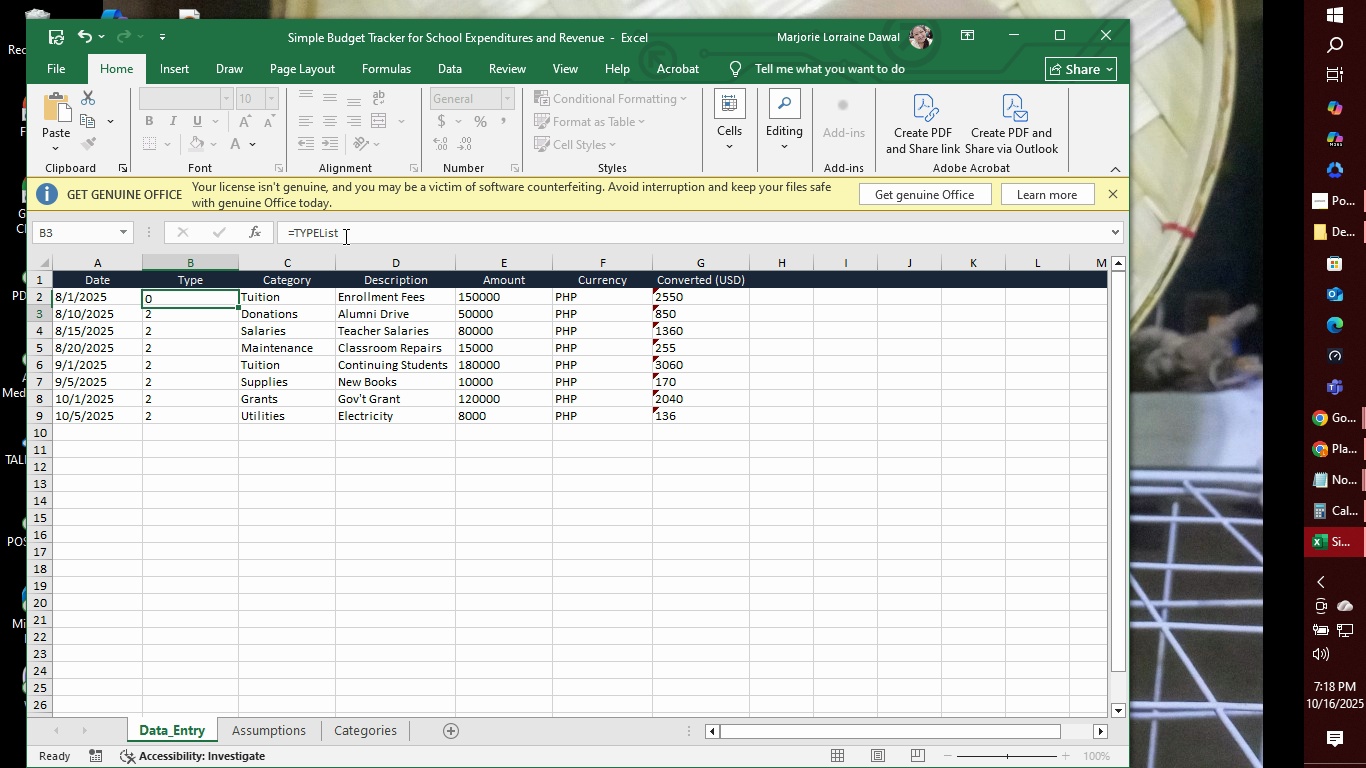 
key(Enter)
 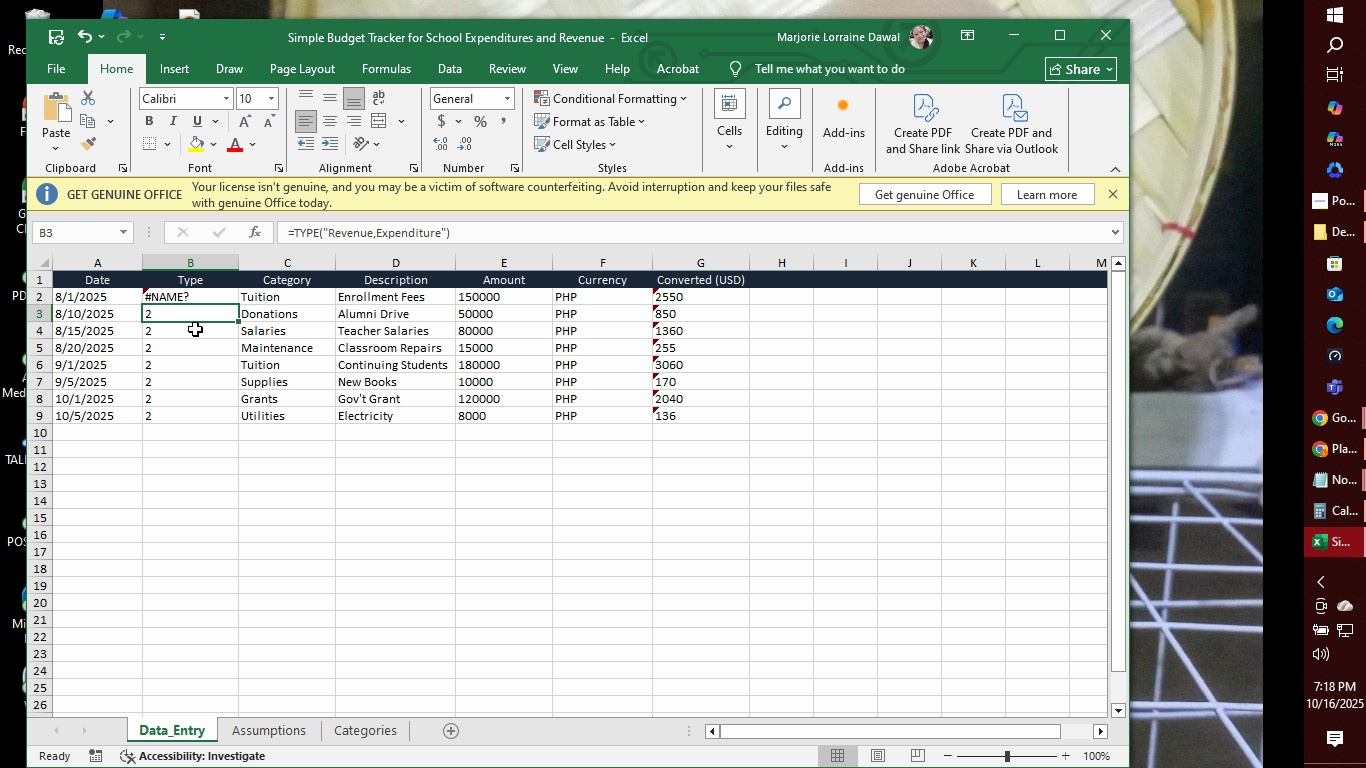 
left_click_drag(start_coordinate=[198, 314], to_coordinate=[194, 407])
 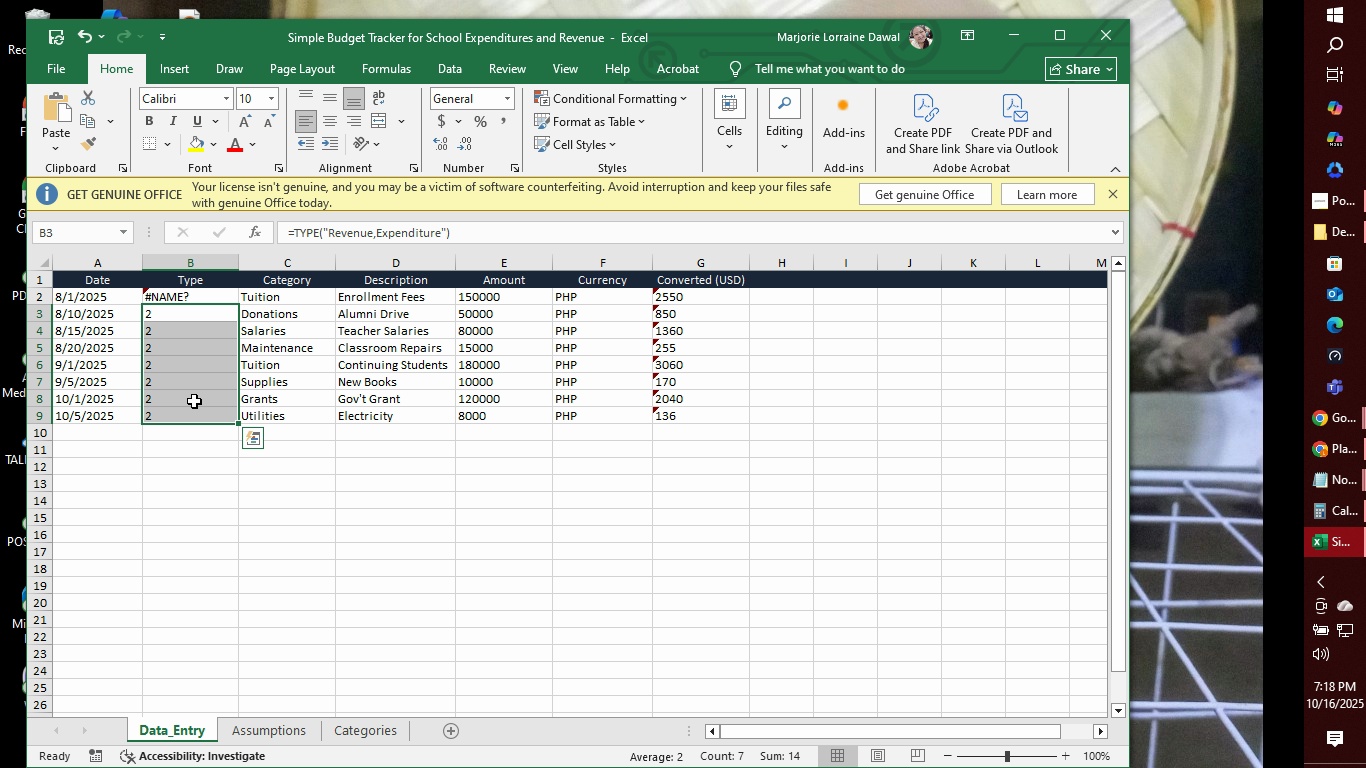 
key(Delete)
 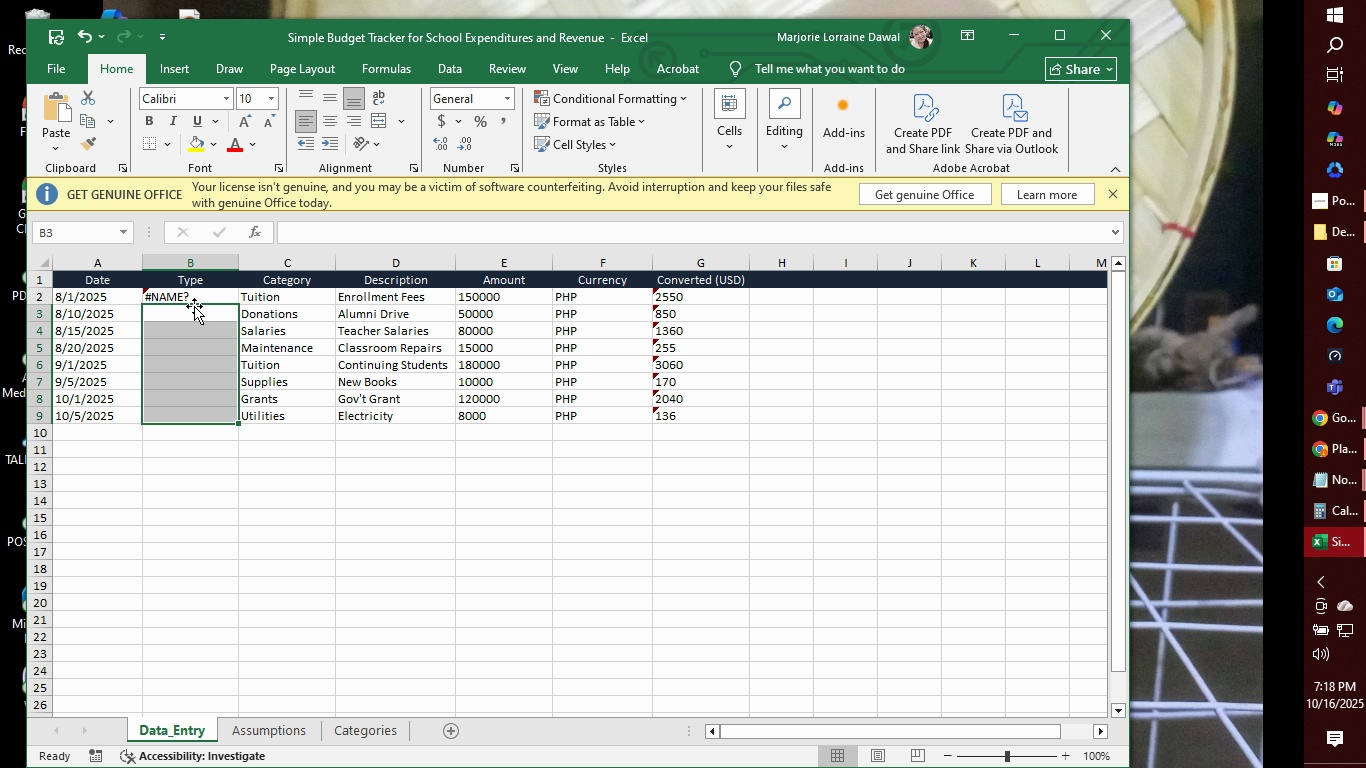 
left_click([196, 299])
 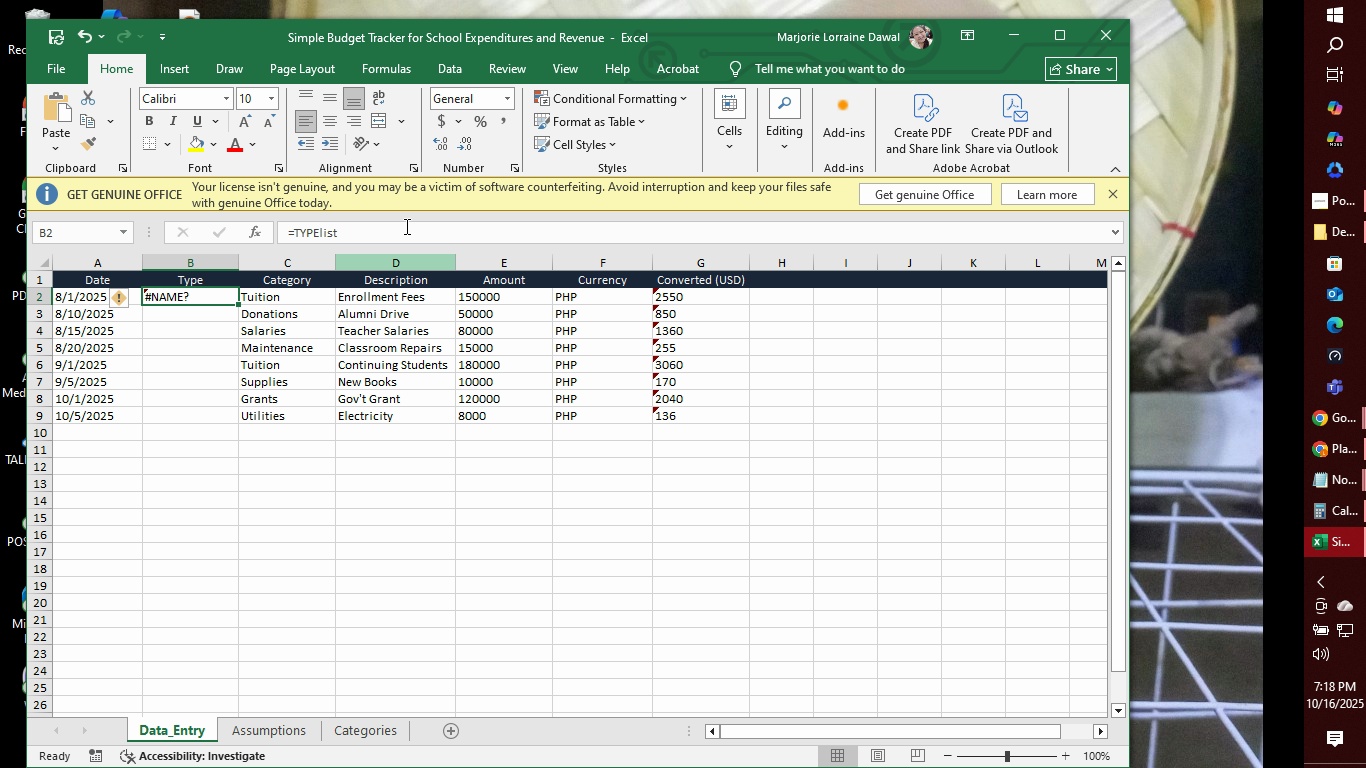 
left_click([405, 226])
 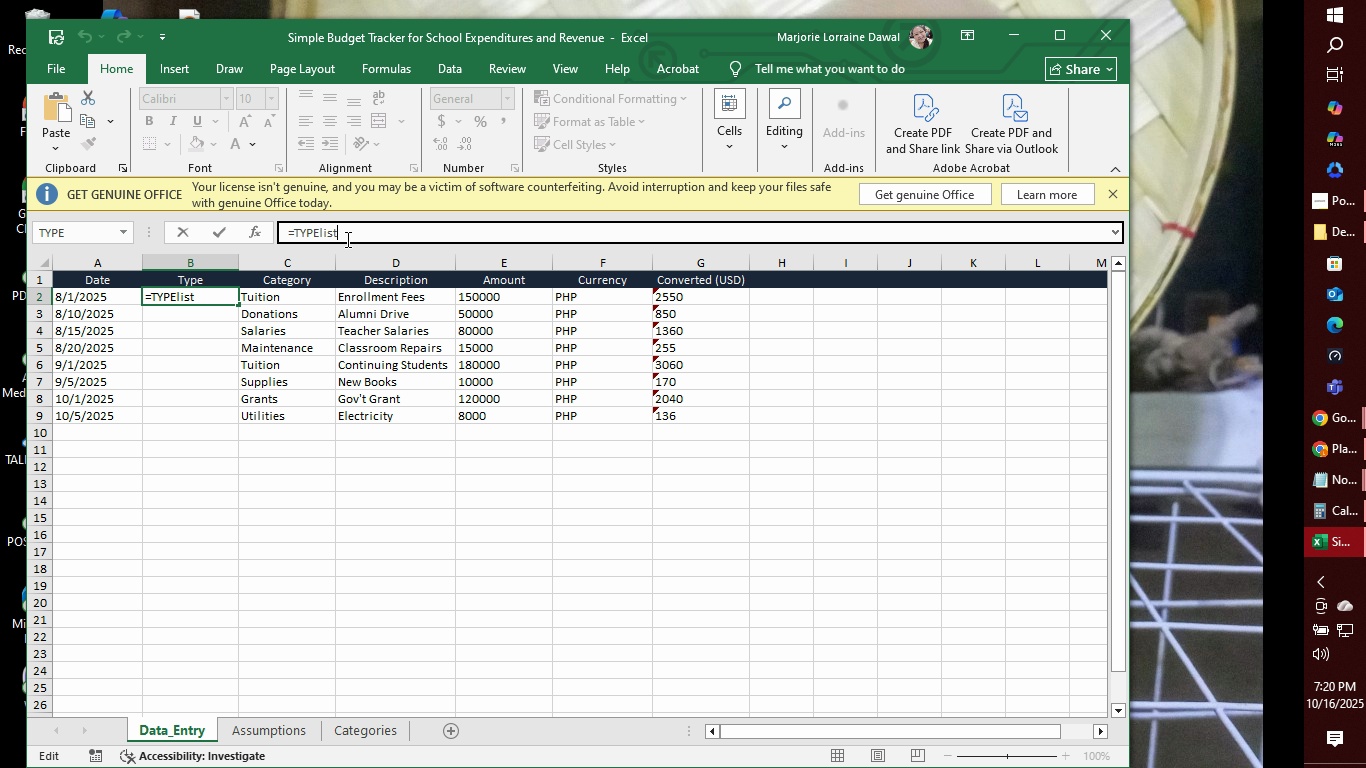 
wait(109.92)
 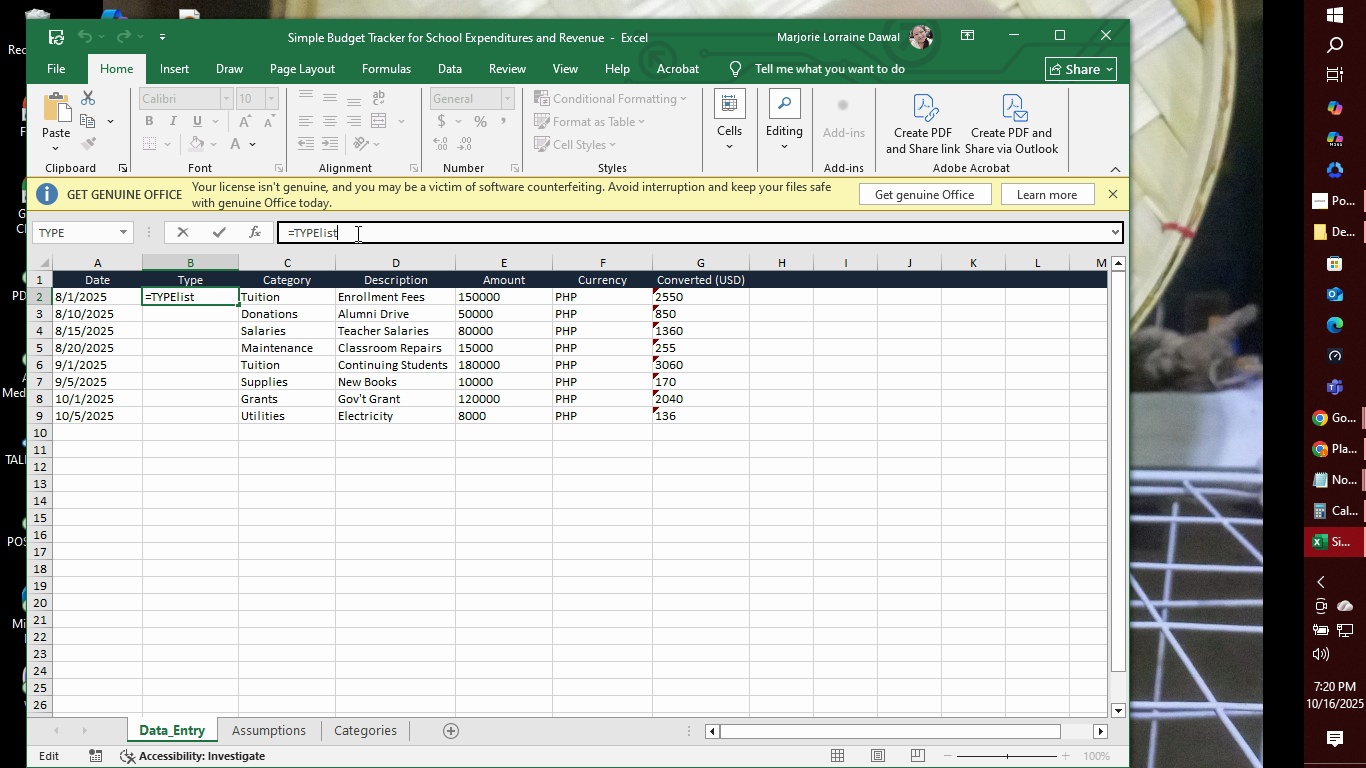 
key(Shift+9)
 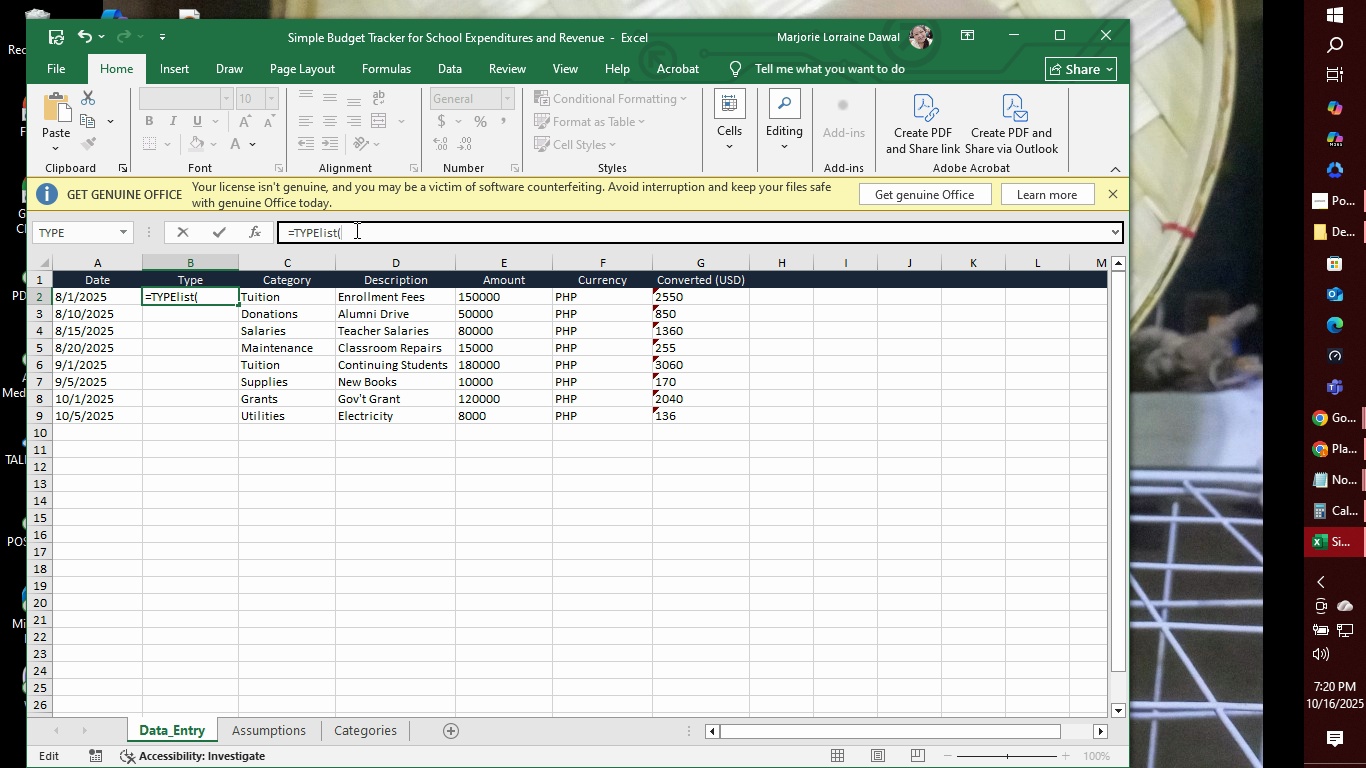 
type('categories)
 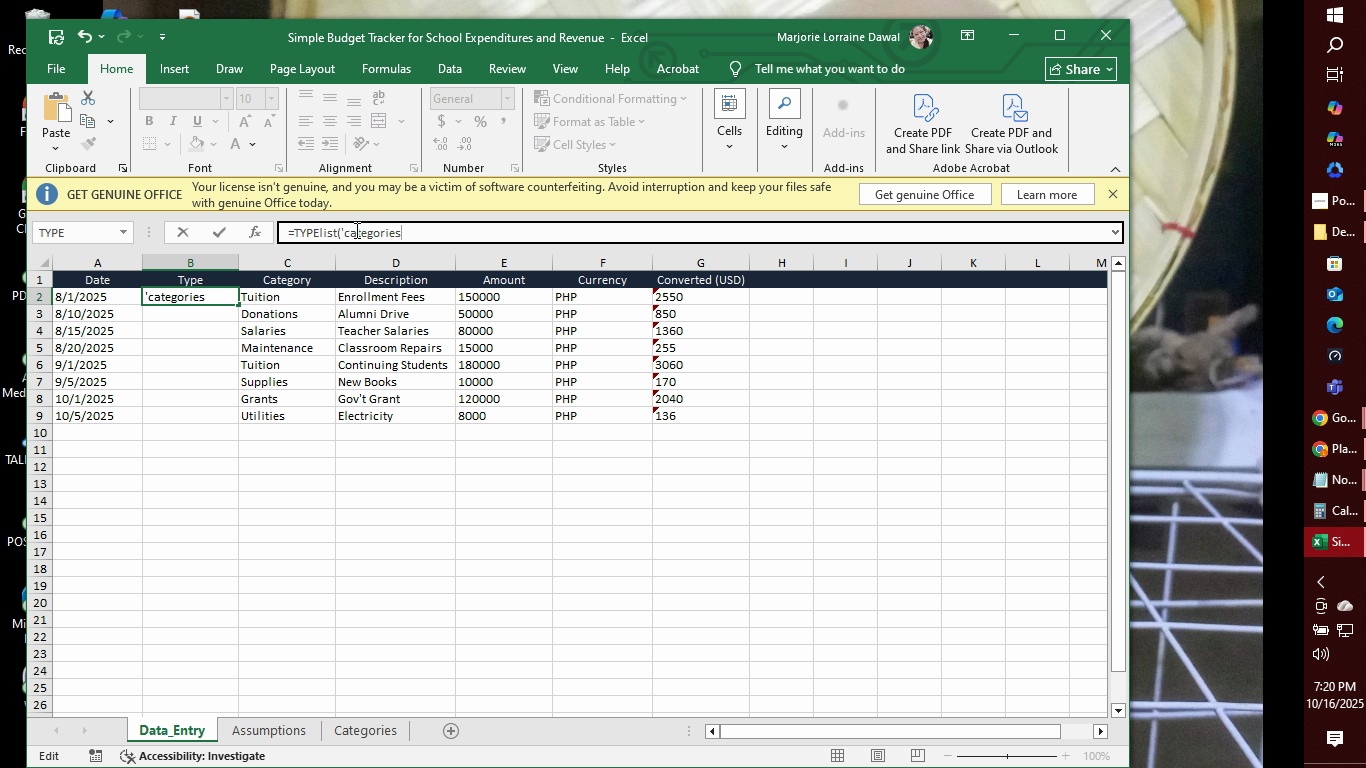 
key(Semicolon)
 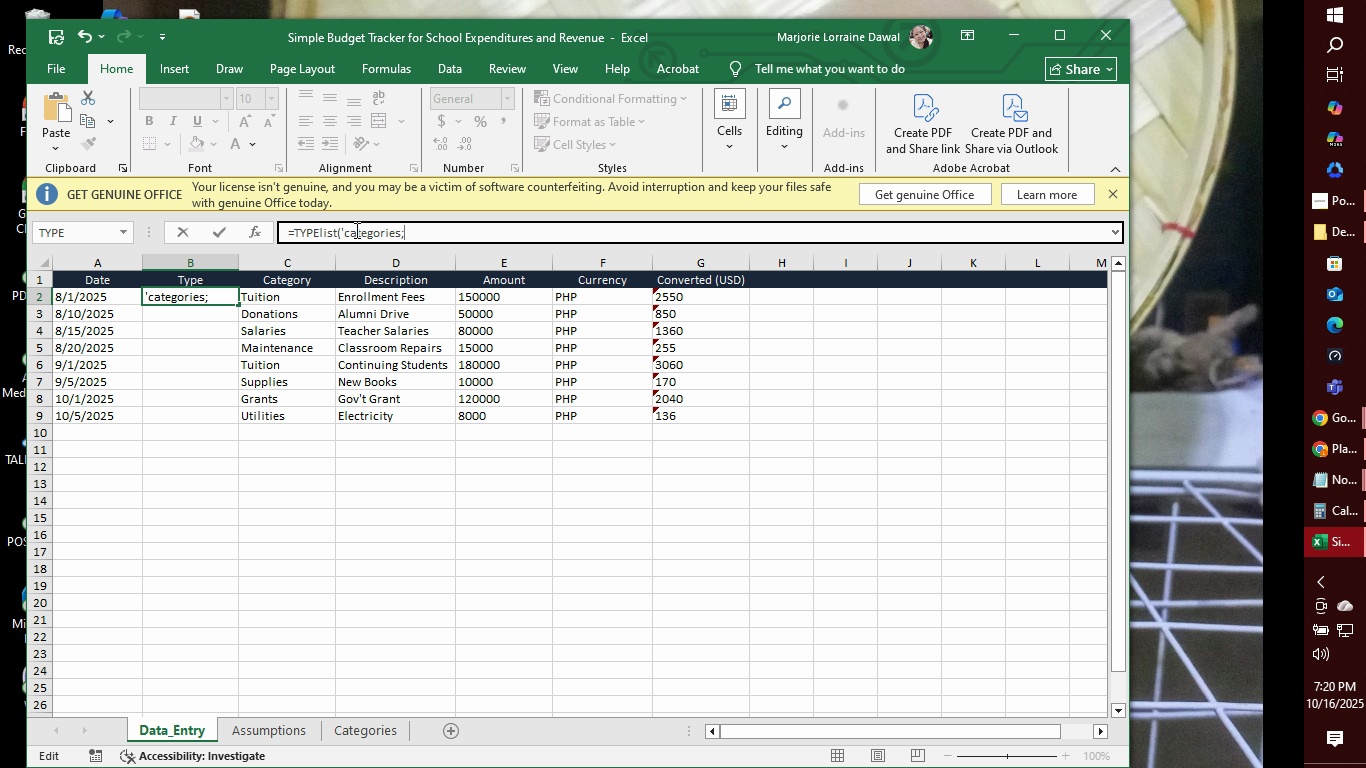 
key(Backspace)
 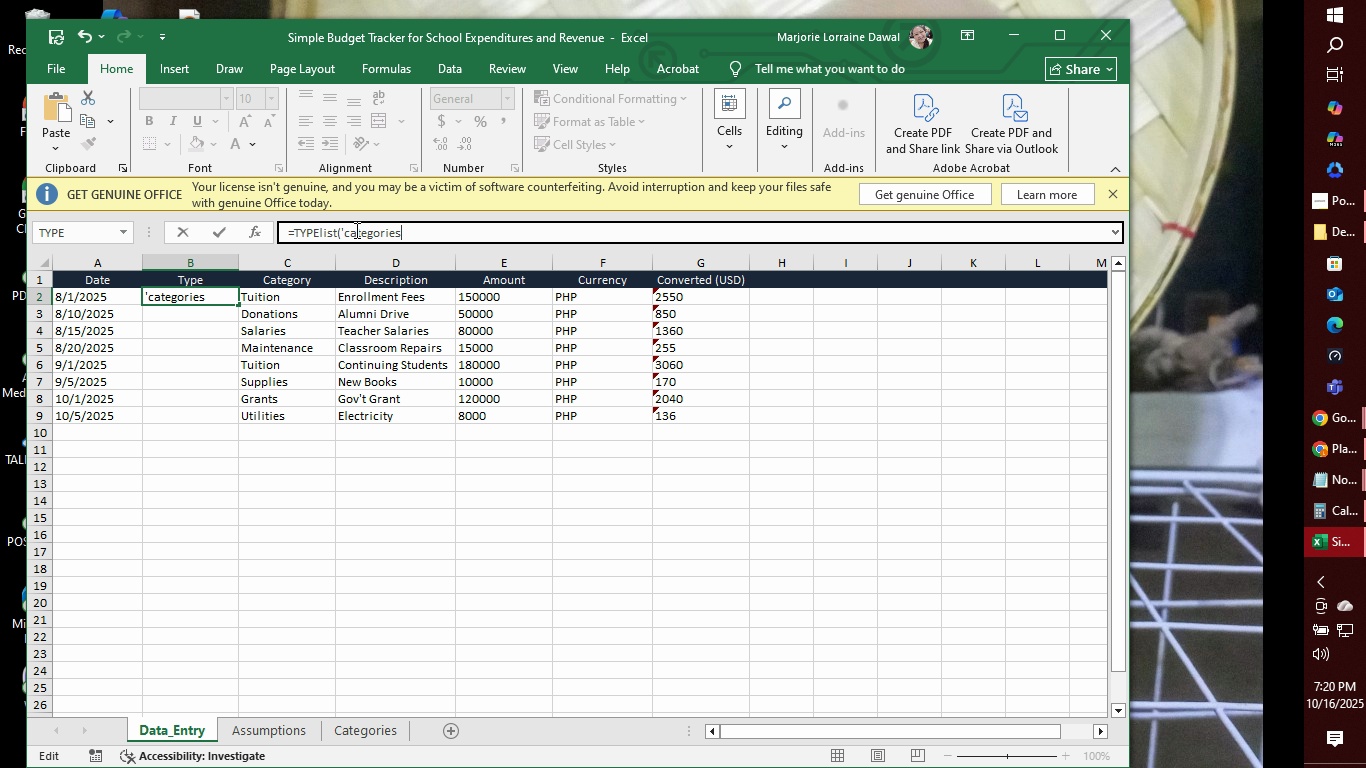 
key(Quote)
 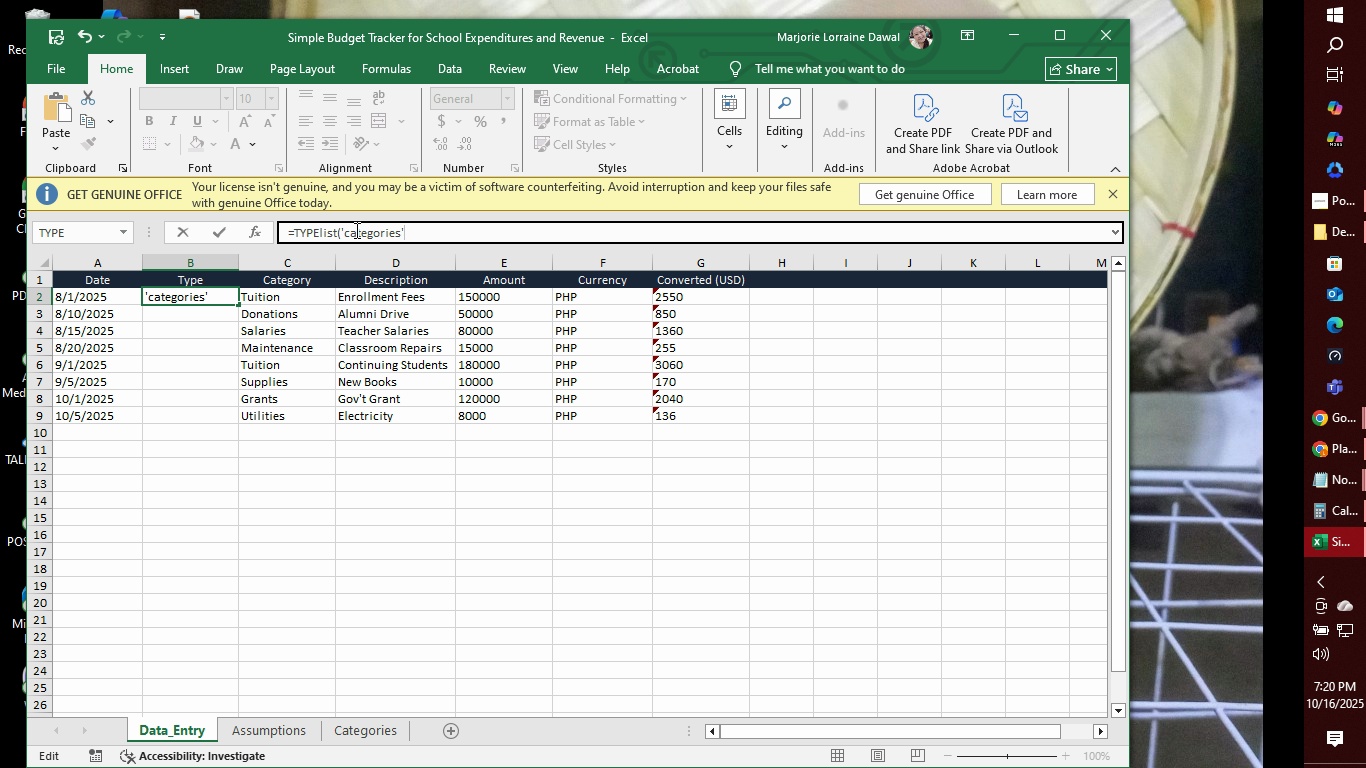 
key(Shift+1)
 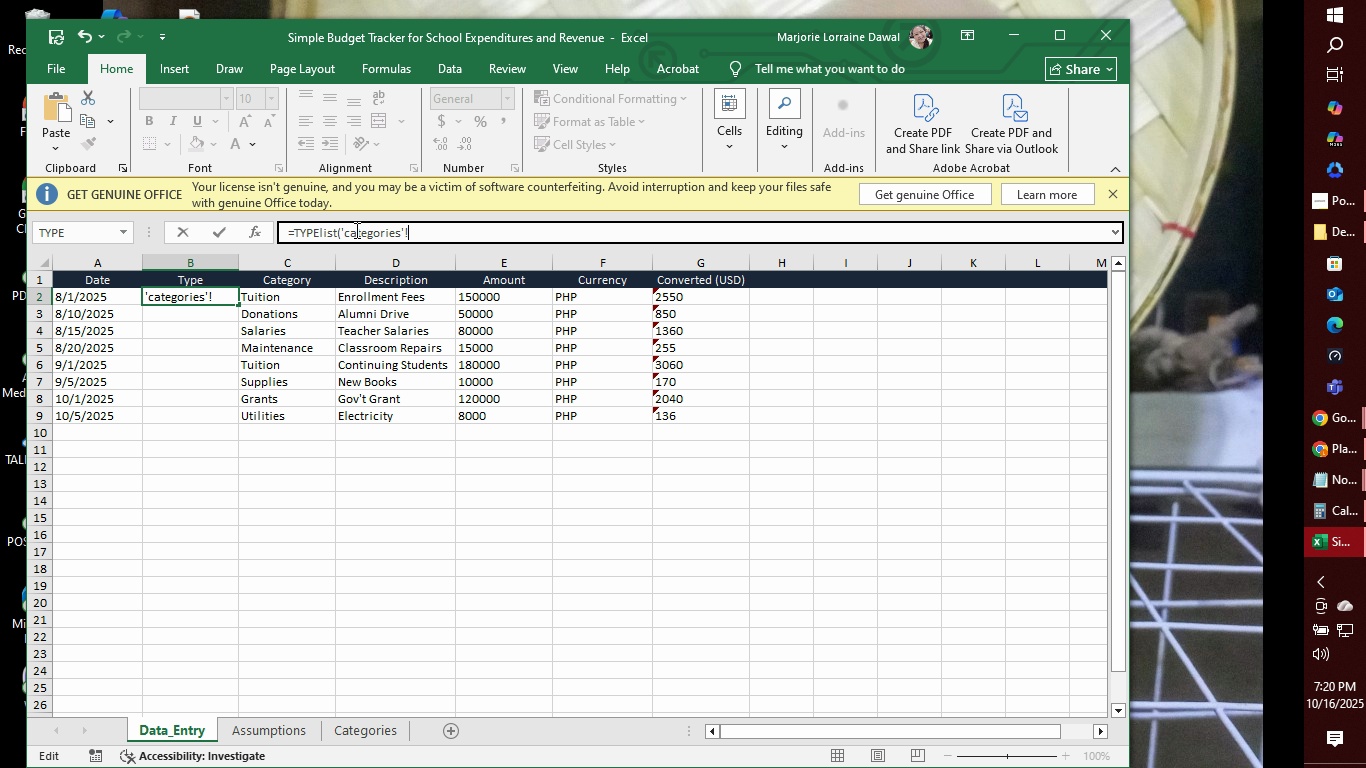 
wait(9.5)
 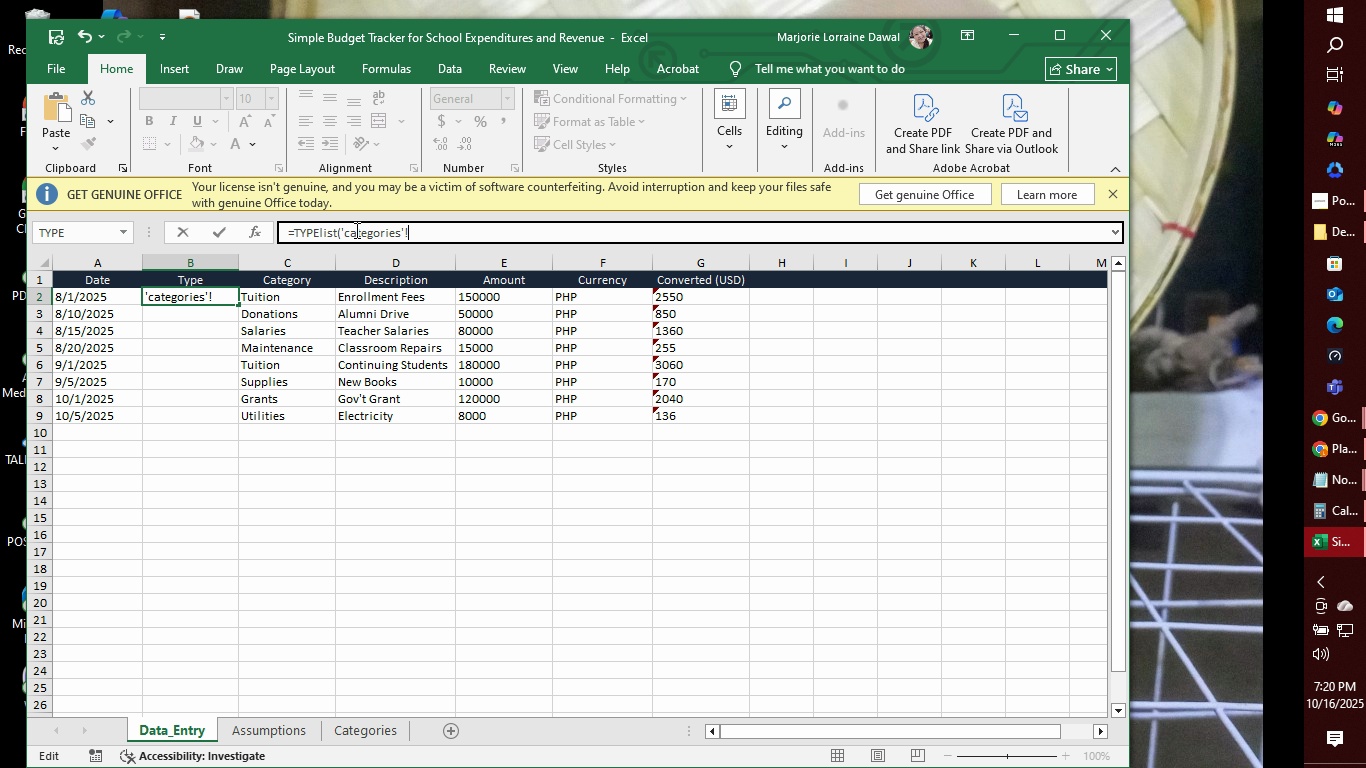 
key(Backspace)
 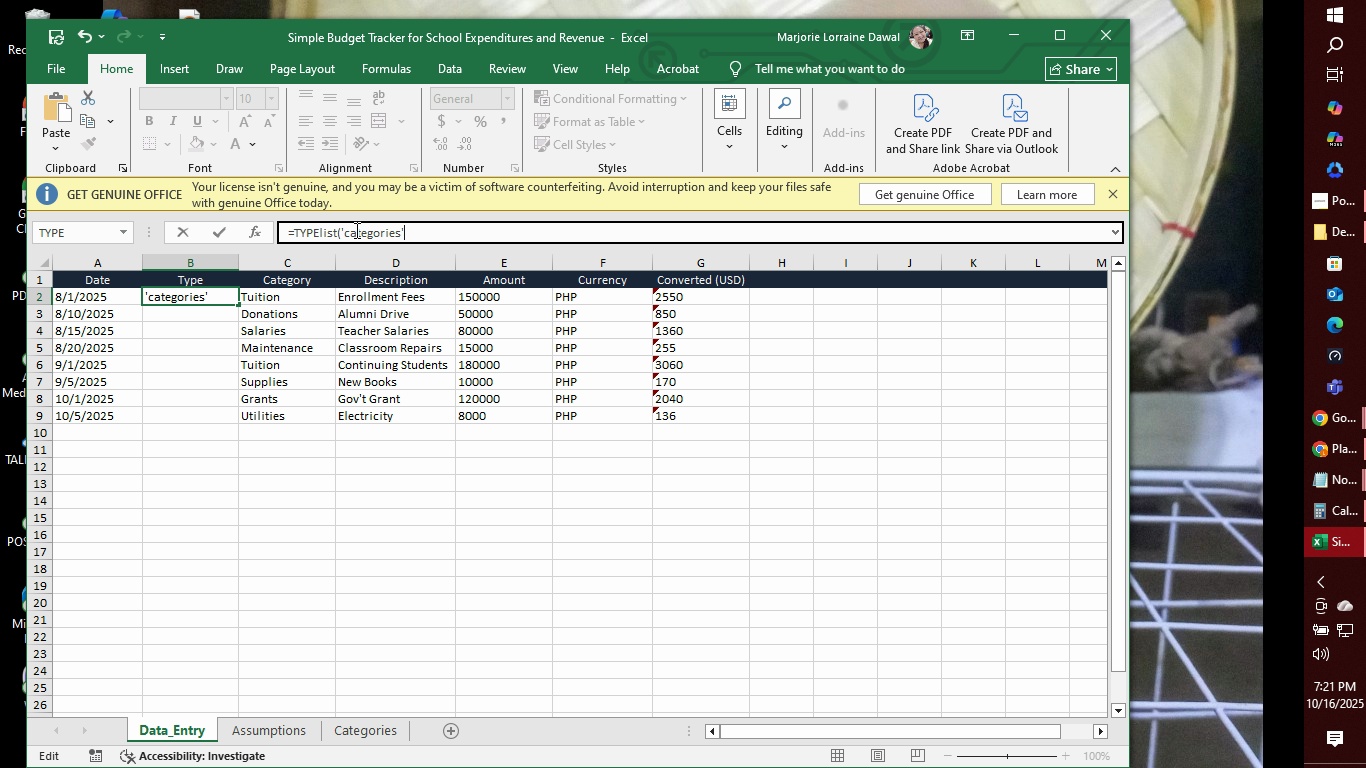 
key(Shift+0)
 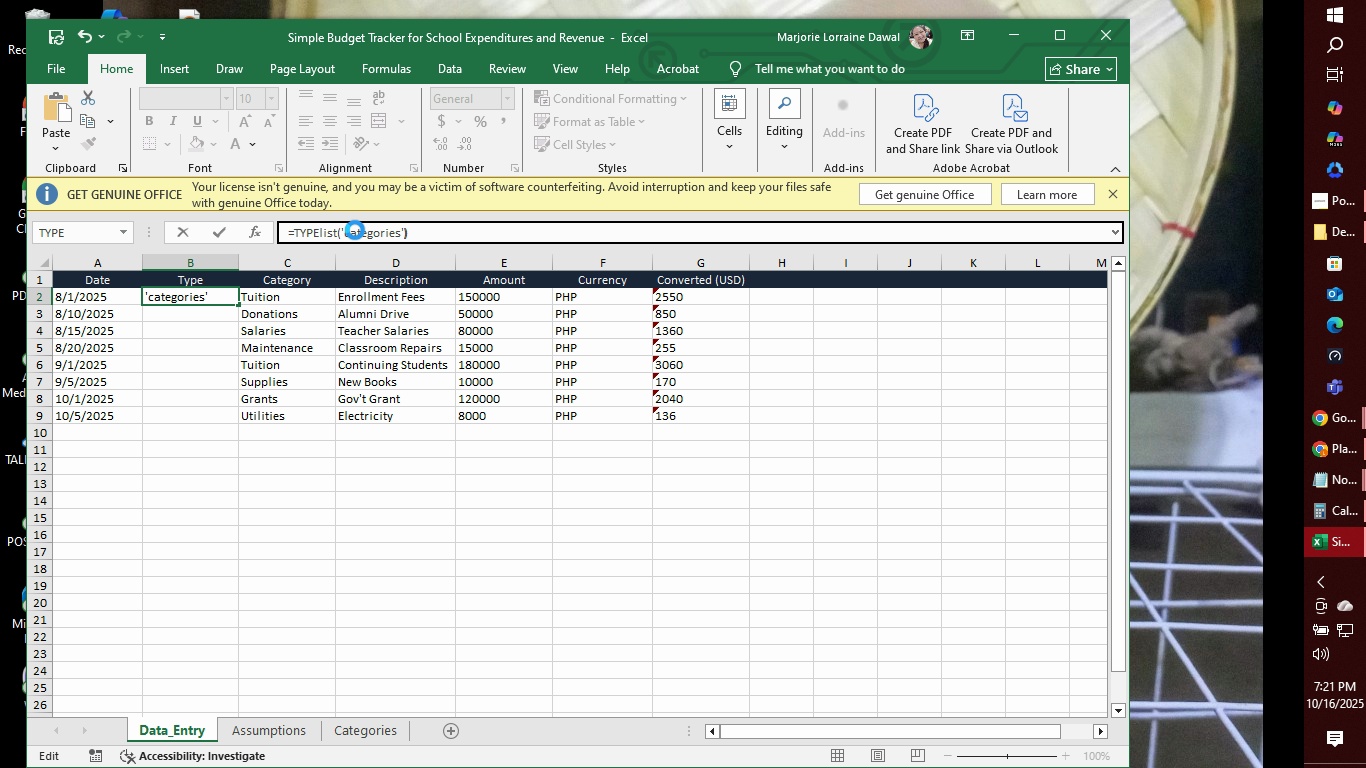 
key(Enter)
 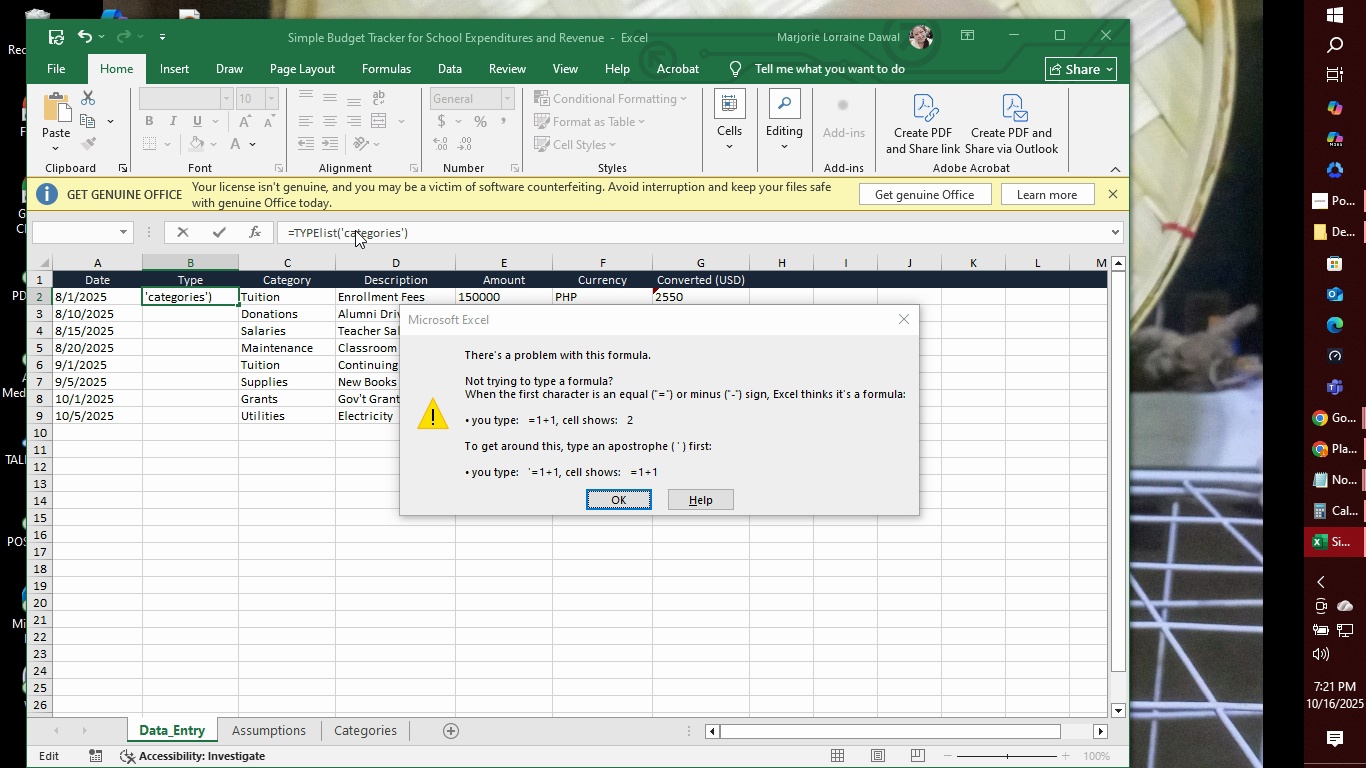 
key(Enter)
 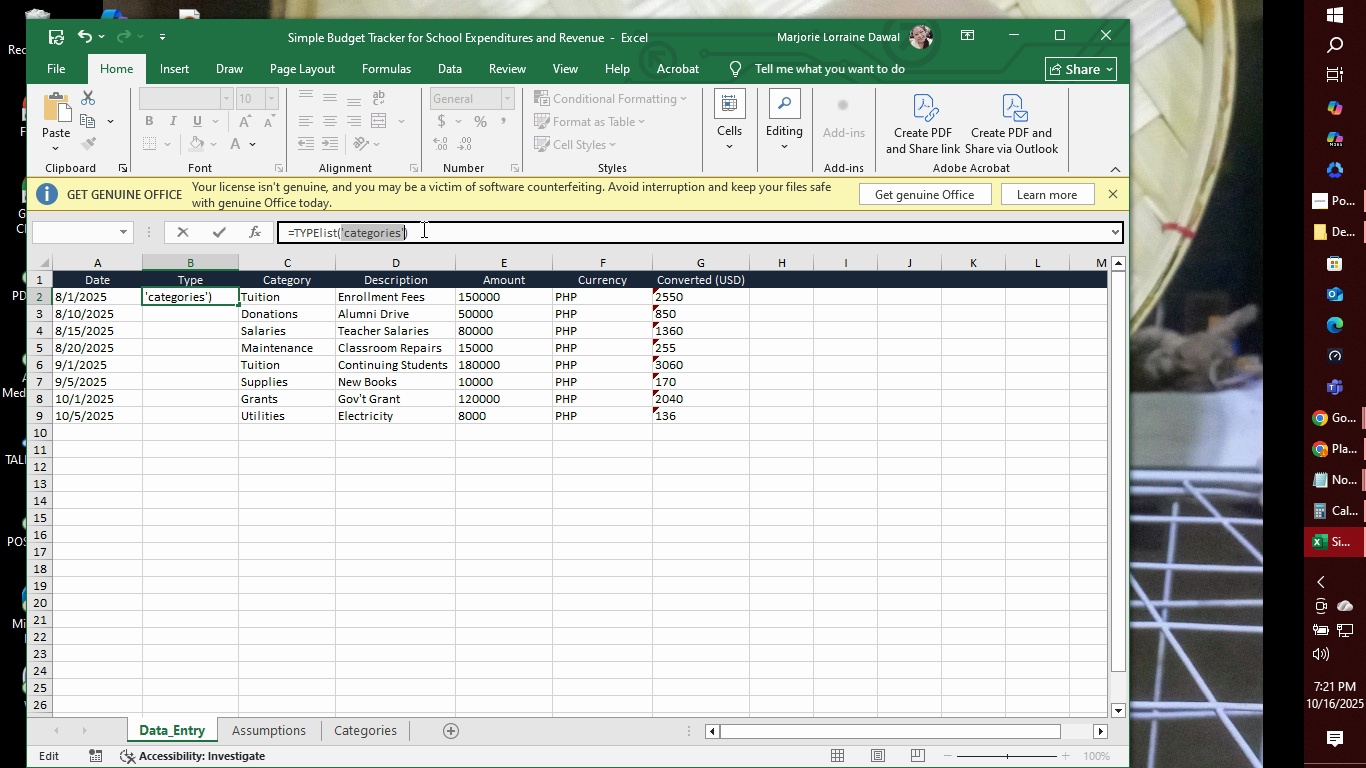 
left_click([422, 229])
 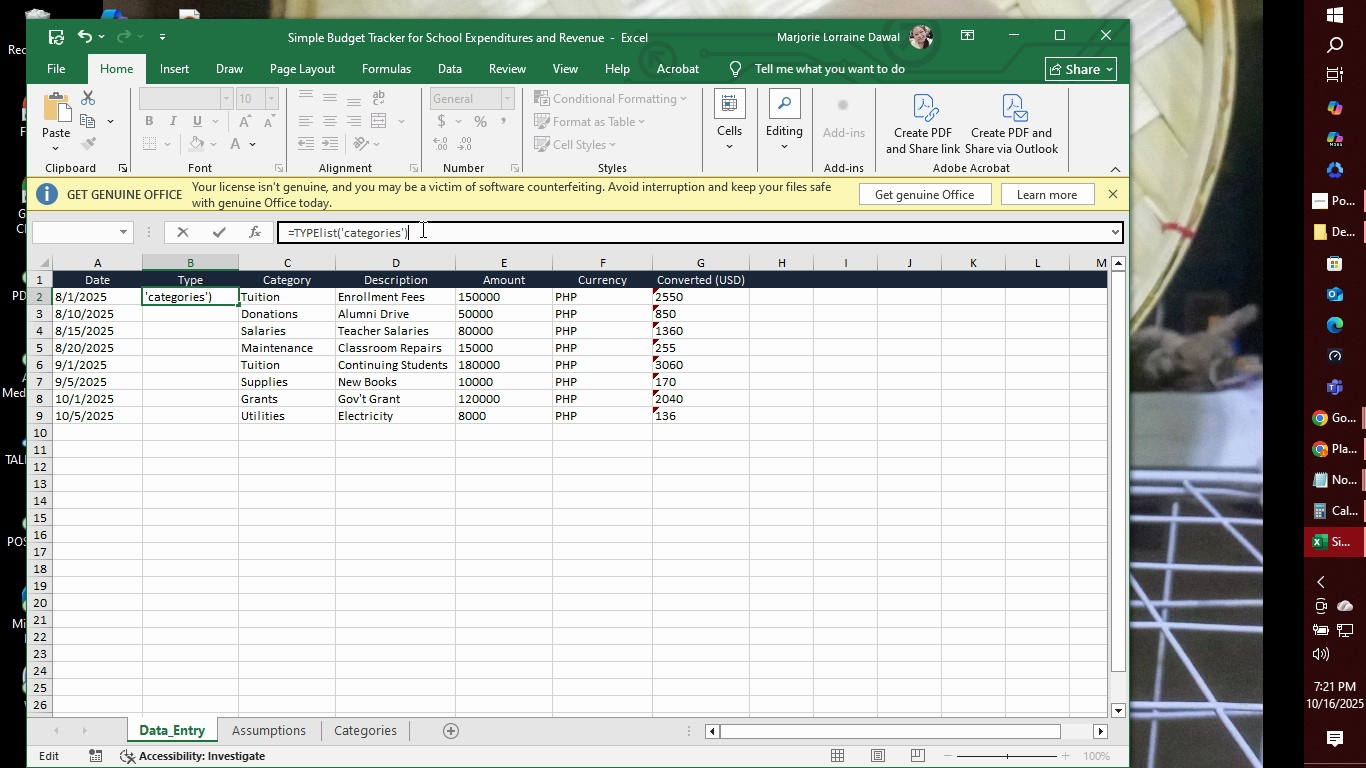 
left_click_drag(start_coordinate=[421, 229], to_coordinate=[291, 231])
 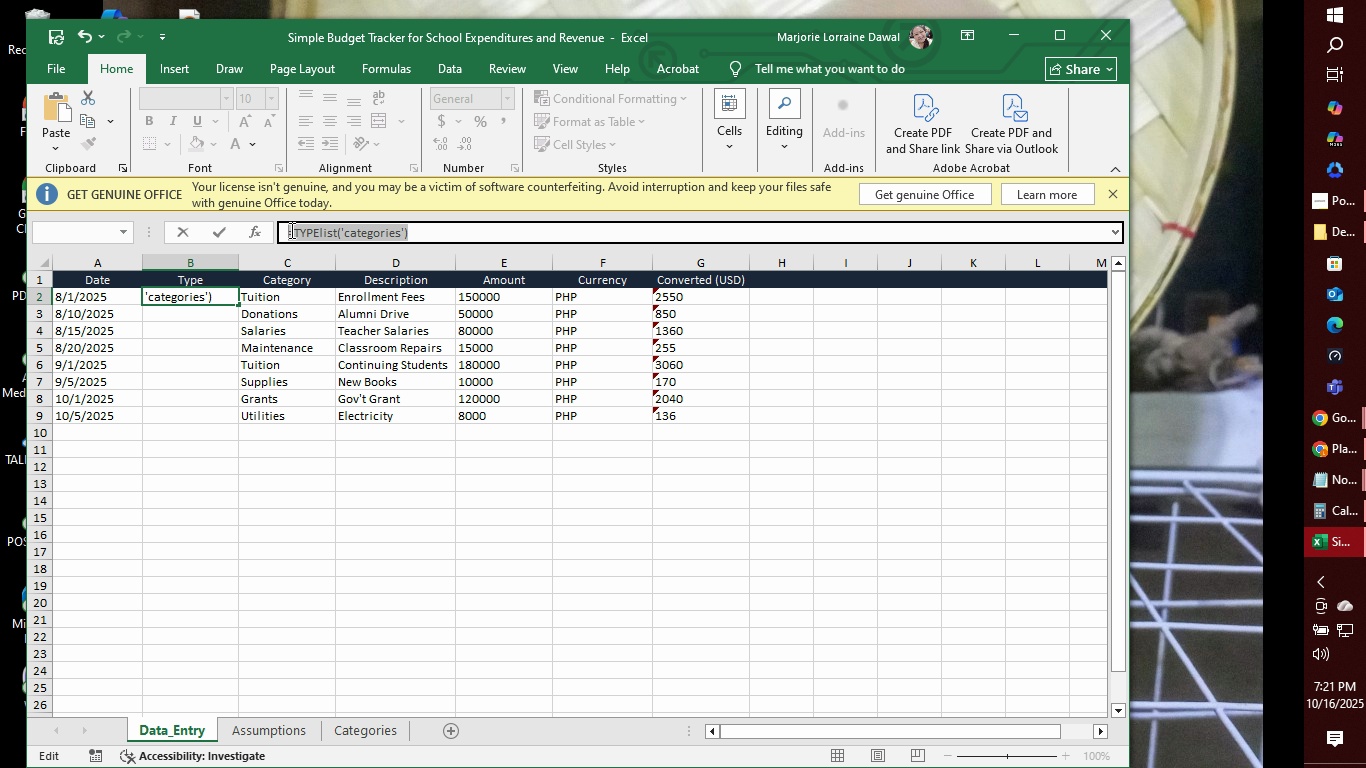 
key(Backspace)
 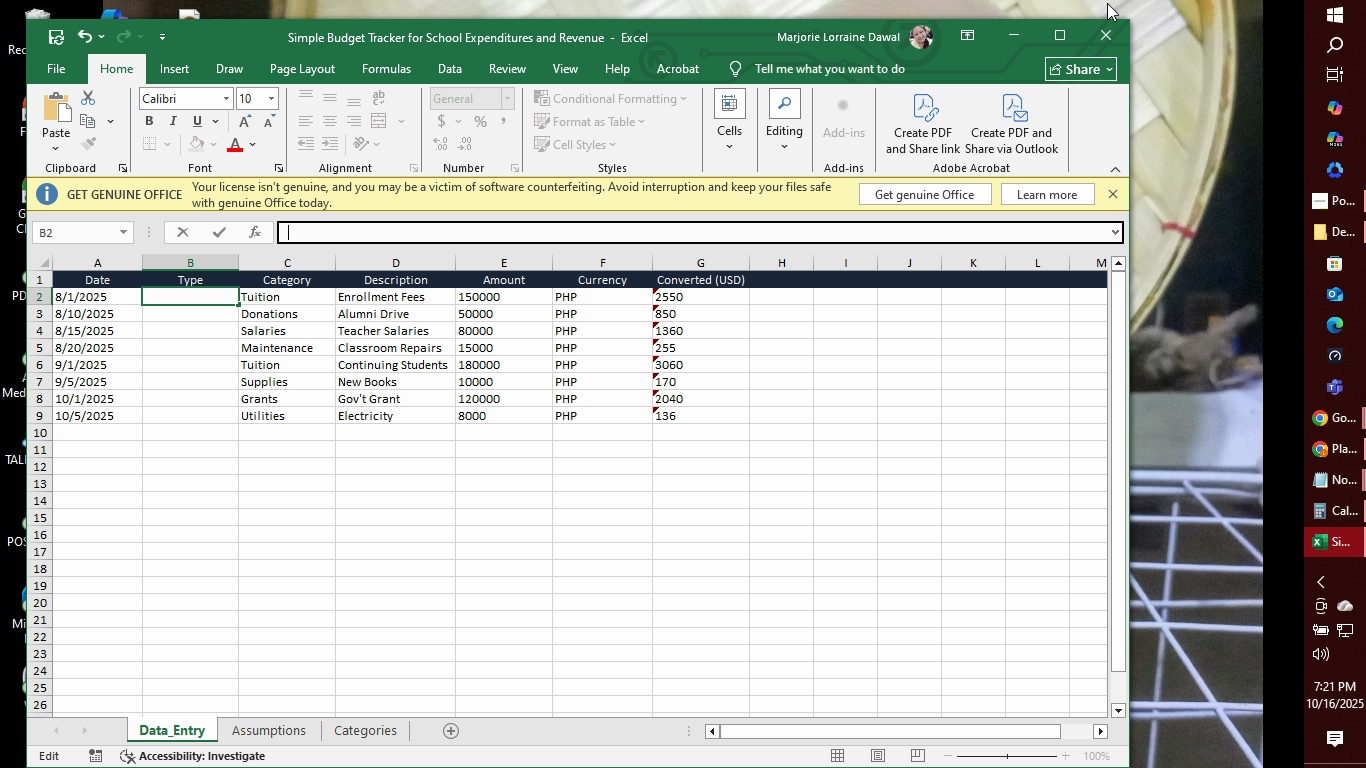 
left_click([1119, 29])
 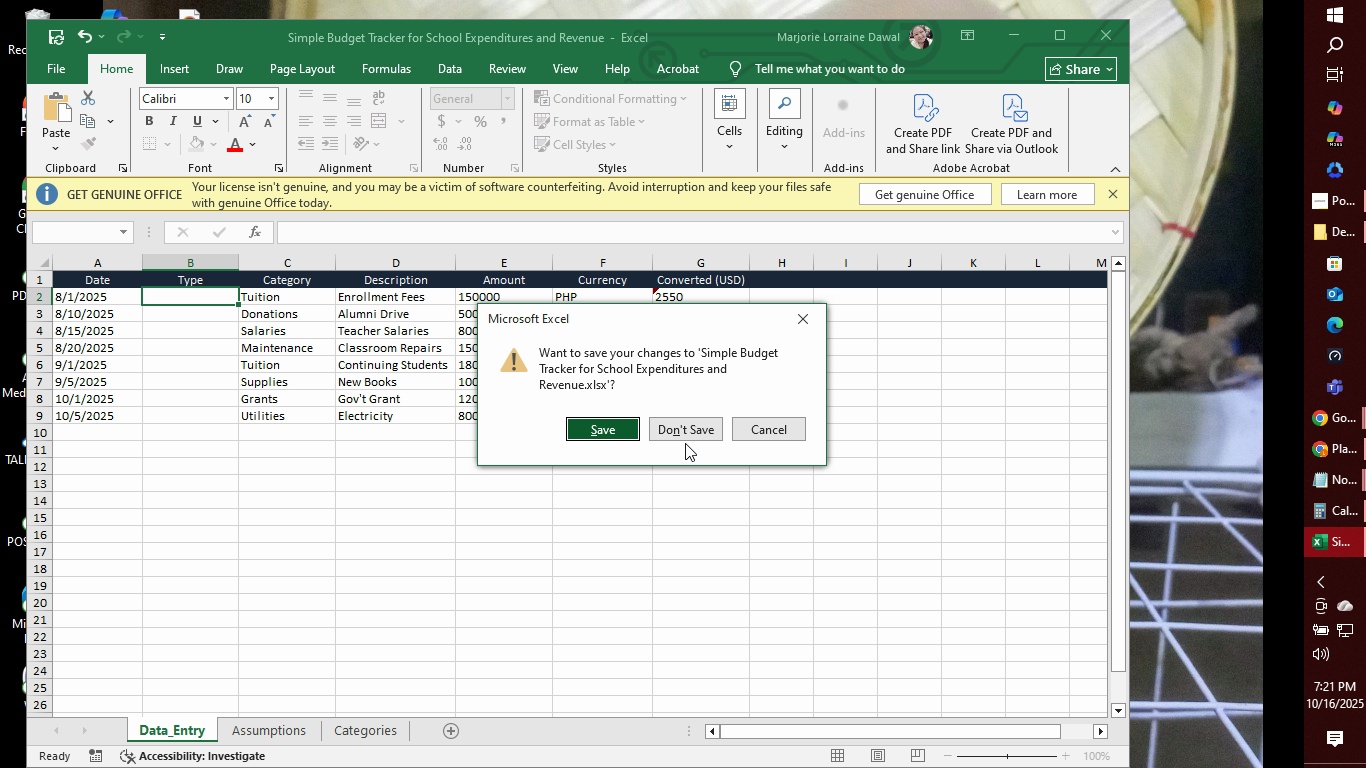 
left_click([690, 434])
 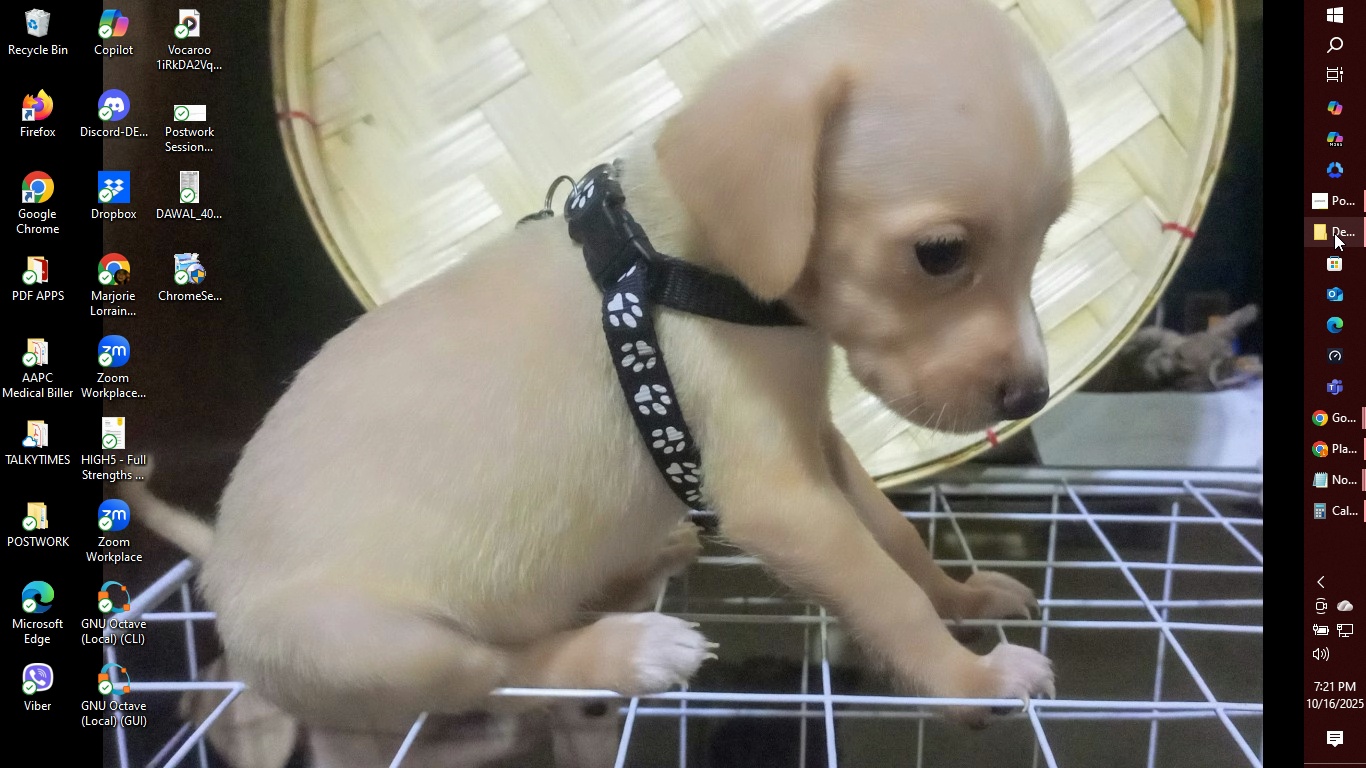 
left_click([1335, 232])
 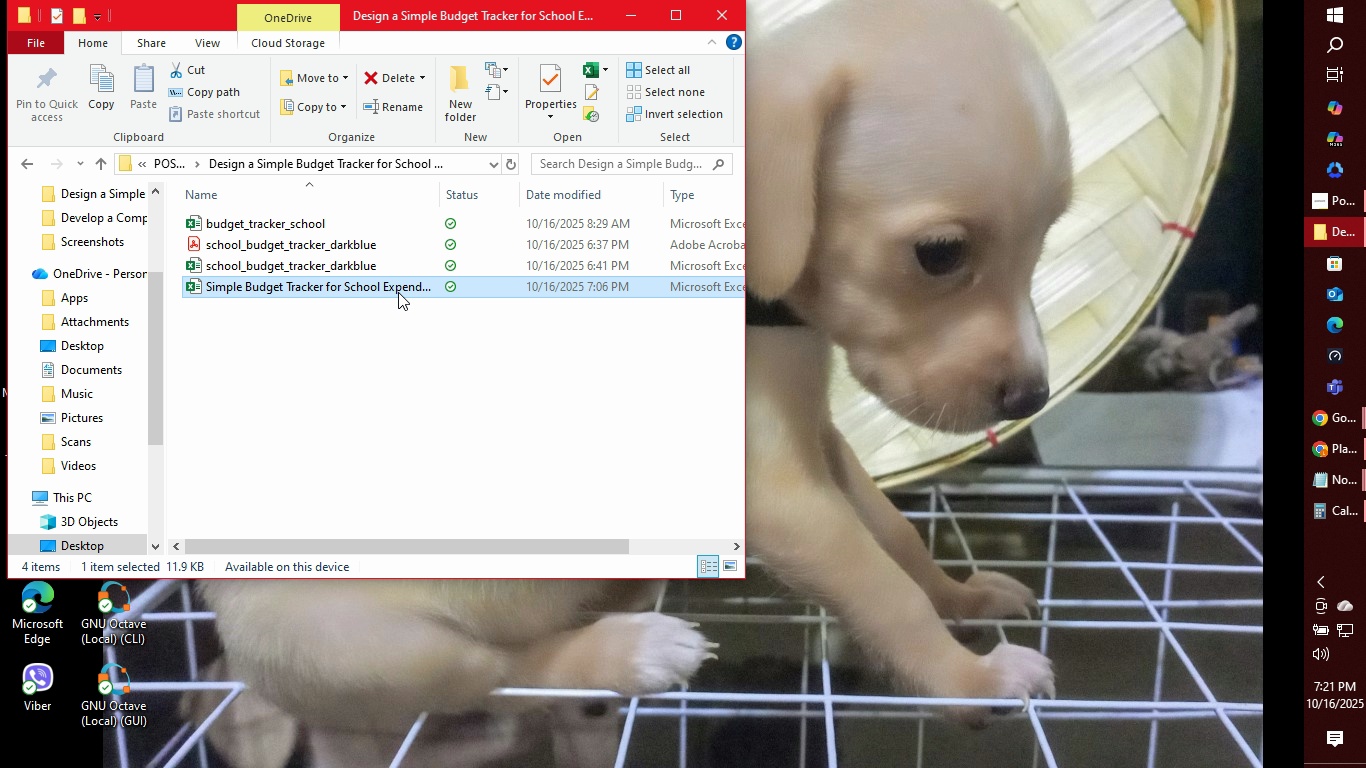 
double_click([398, 292])
 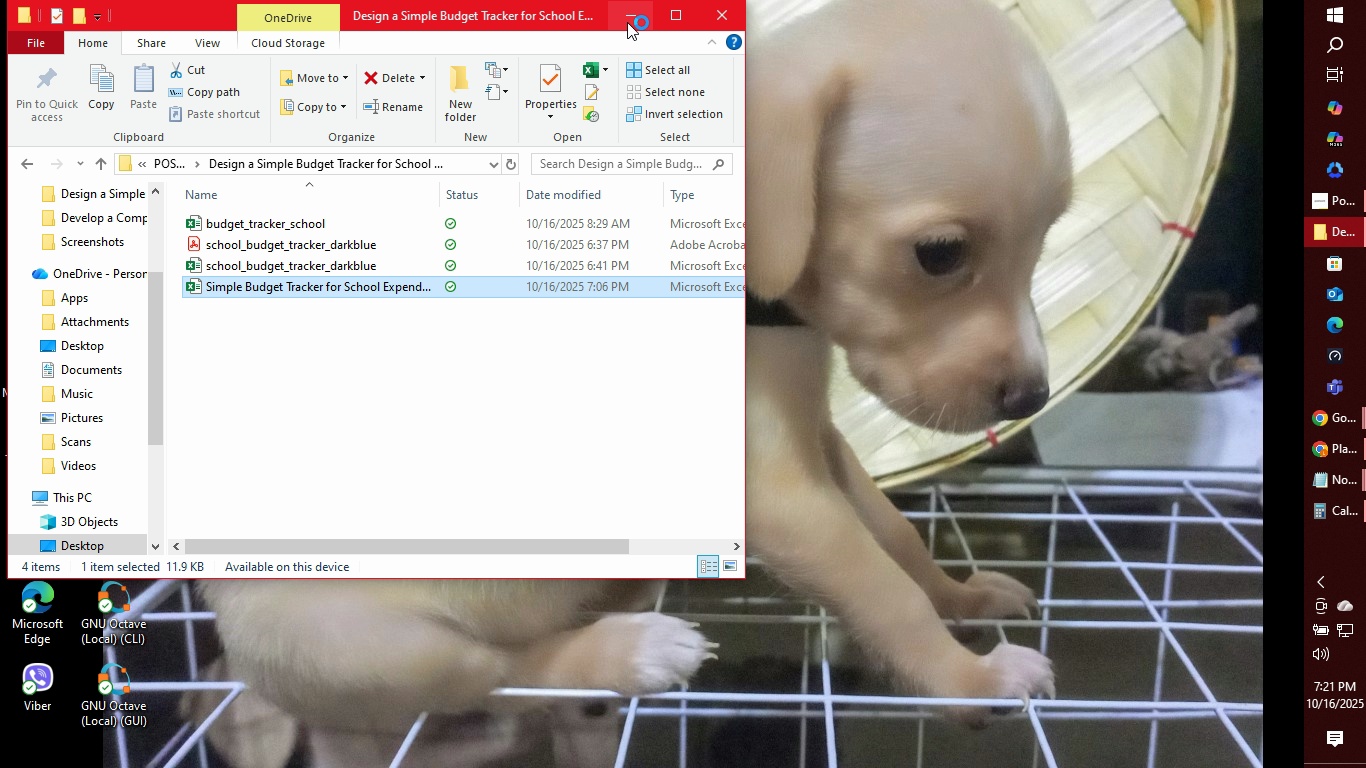 
left_click([627, 22])
 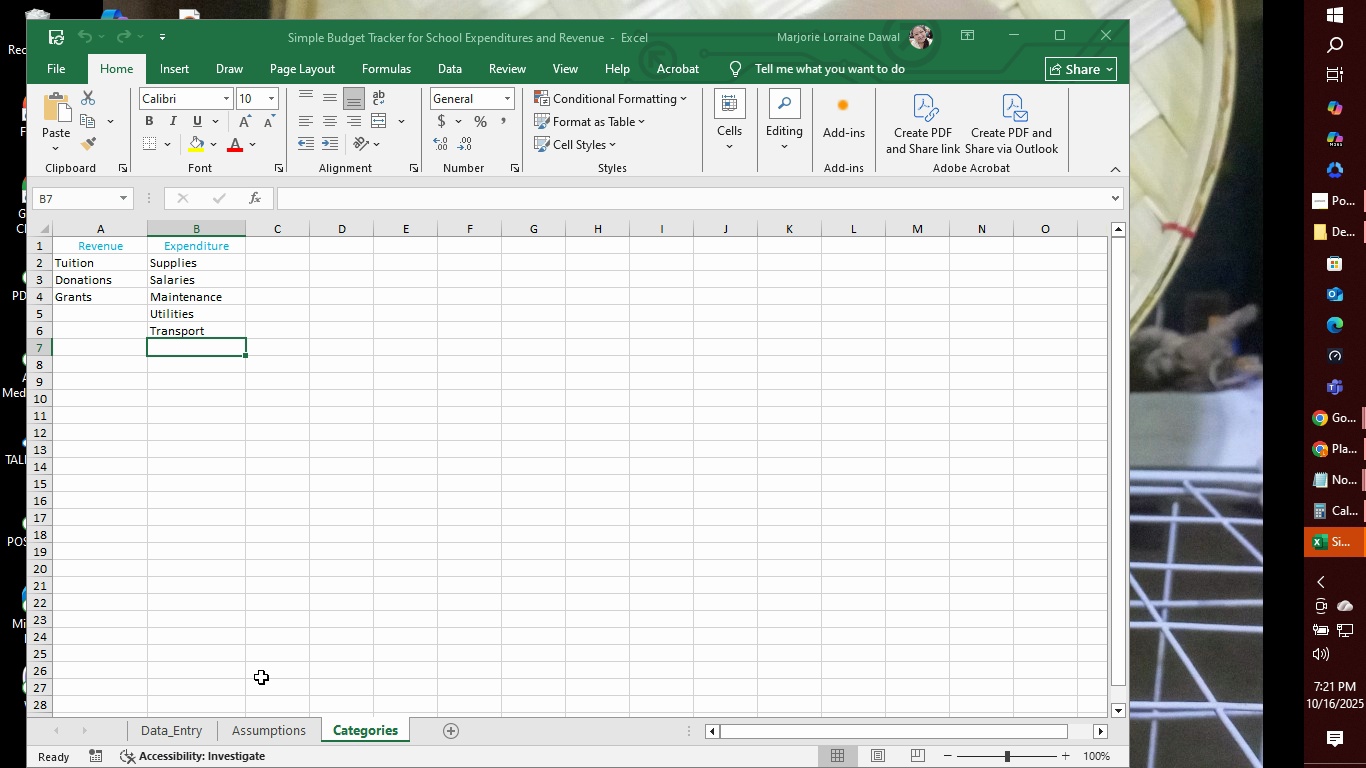 
left_click([193, 737])
 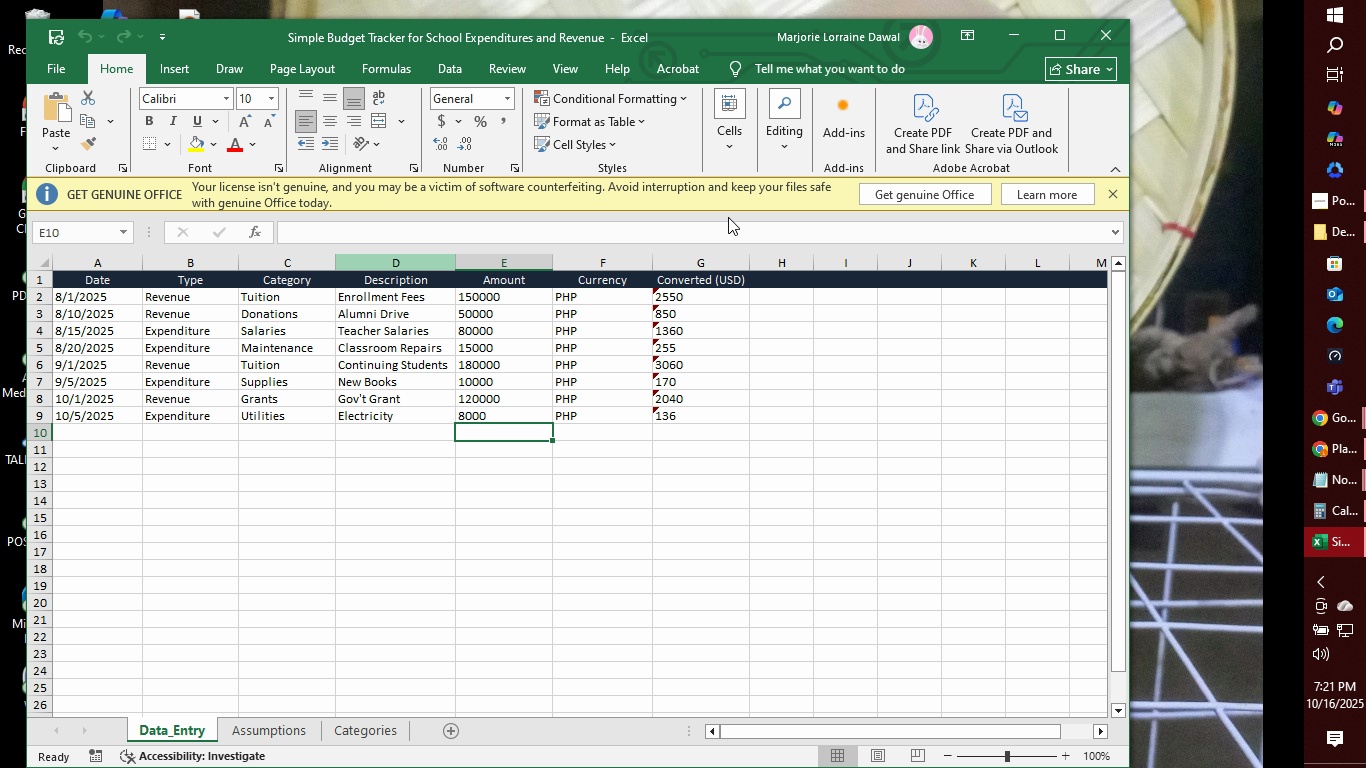 
left_click([1107, 188])
 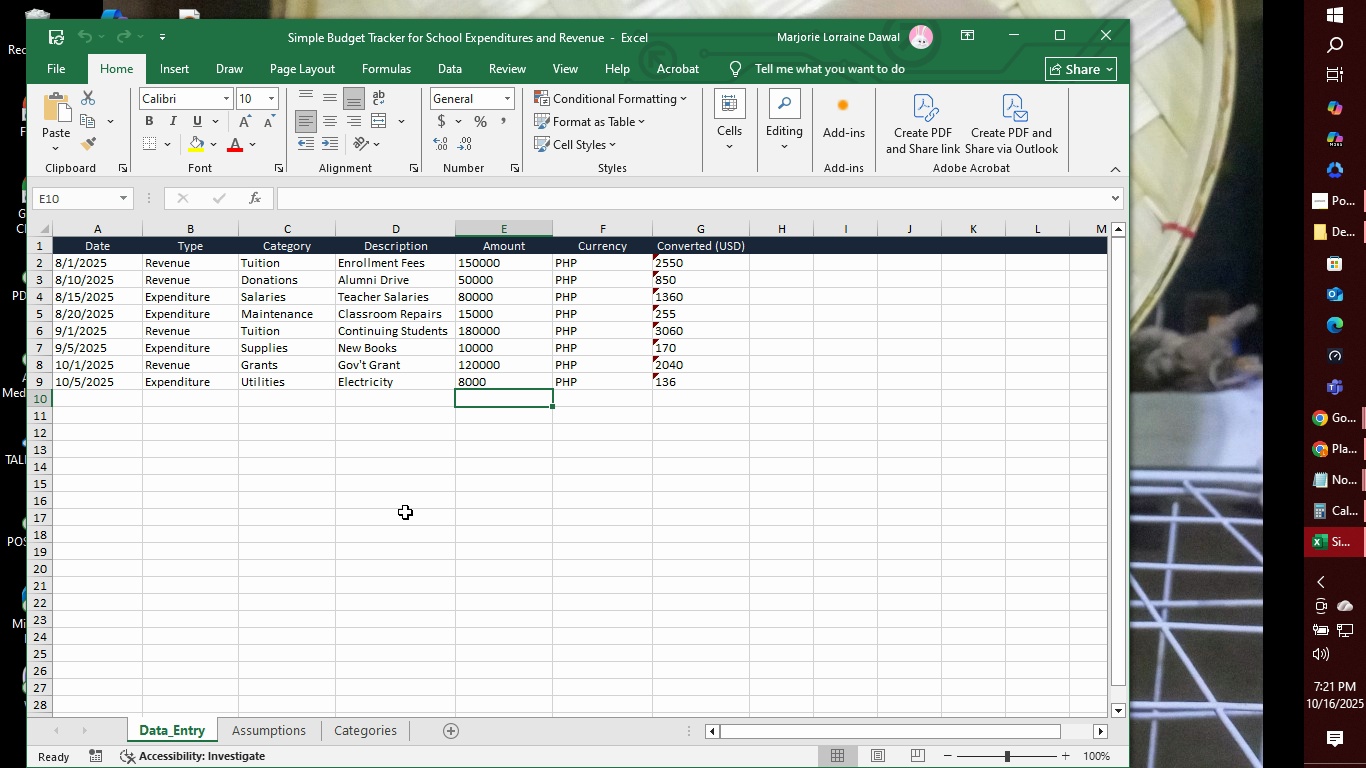 
left_click([405, 512])
 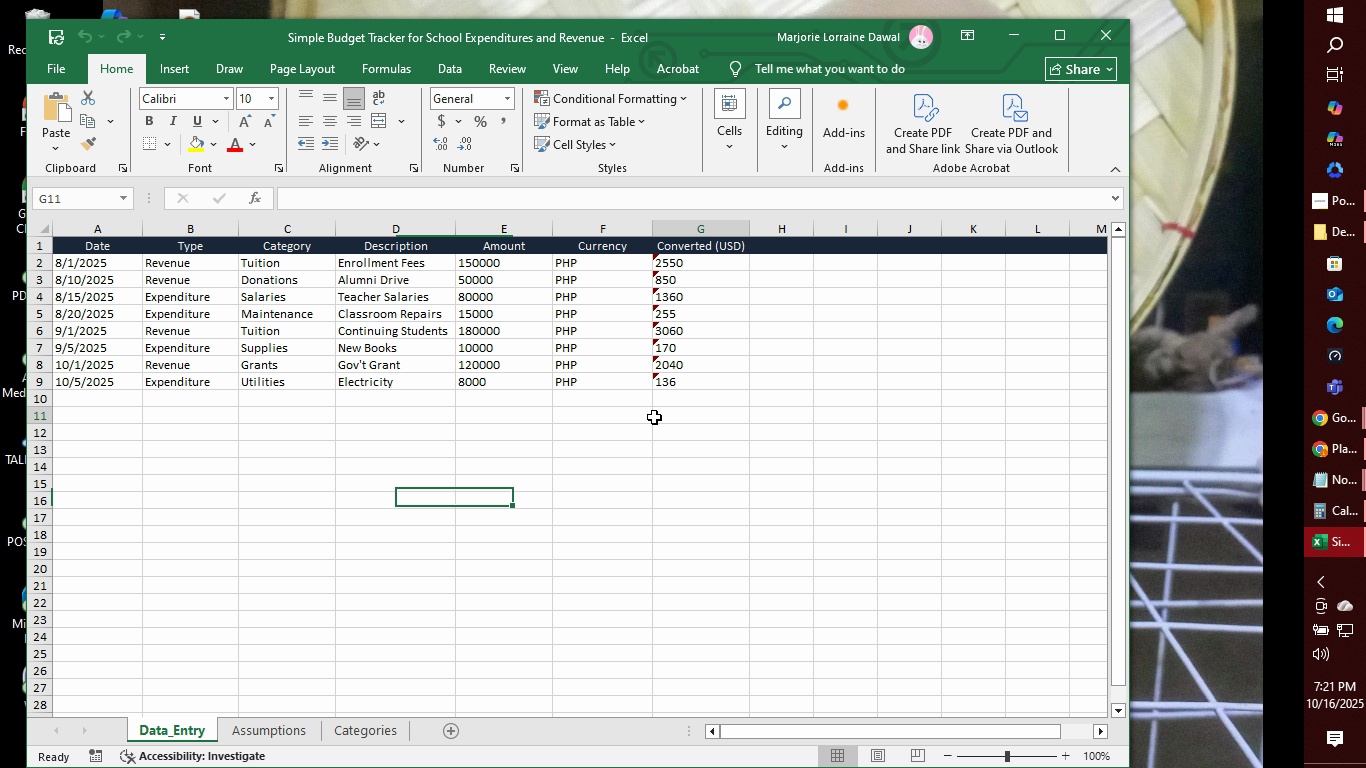 
left_click([654, 417])
 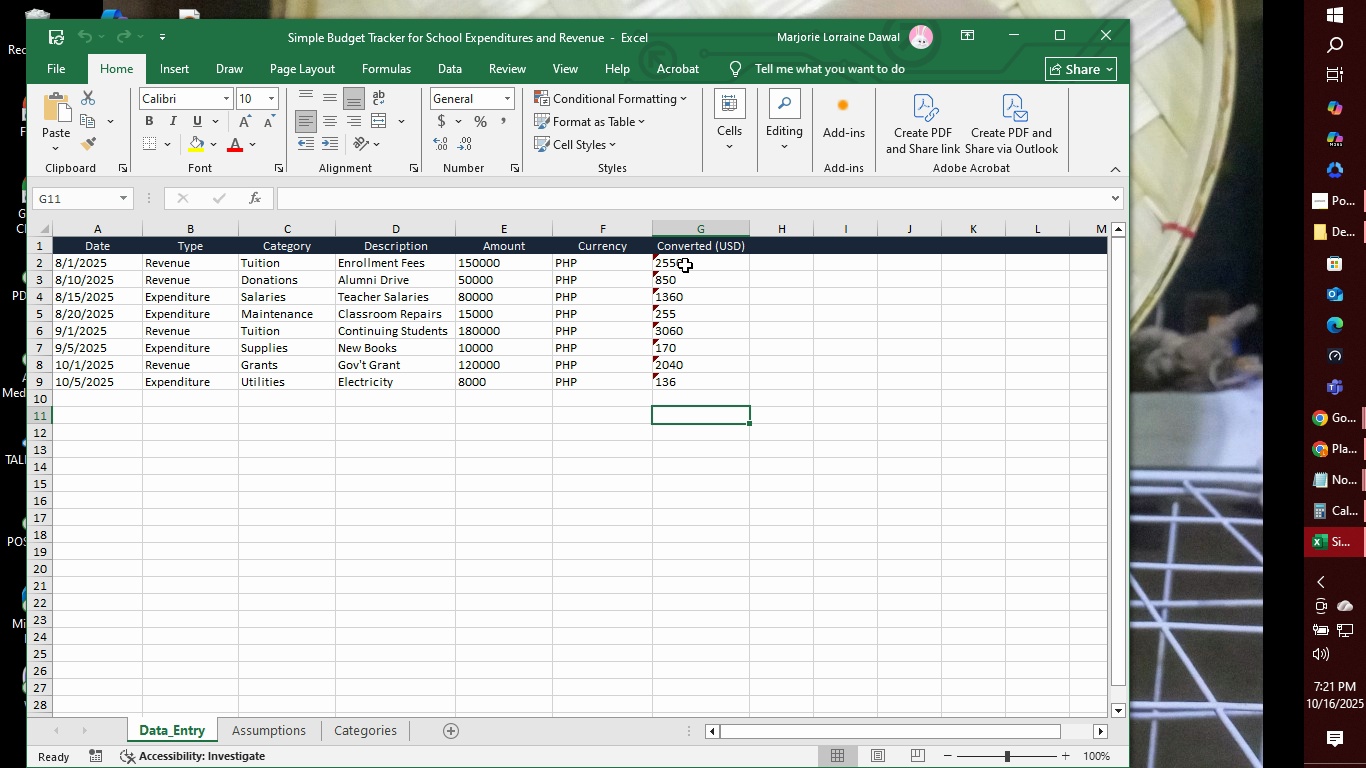 
left_click([685, 265])
 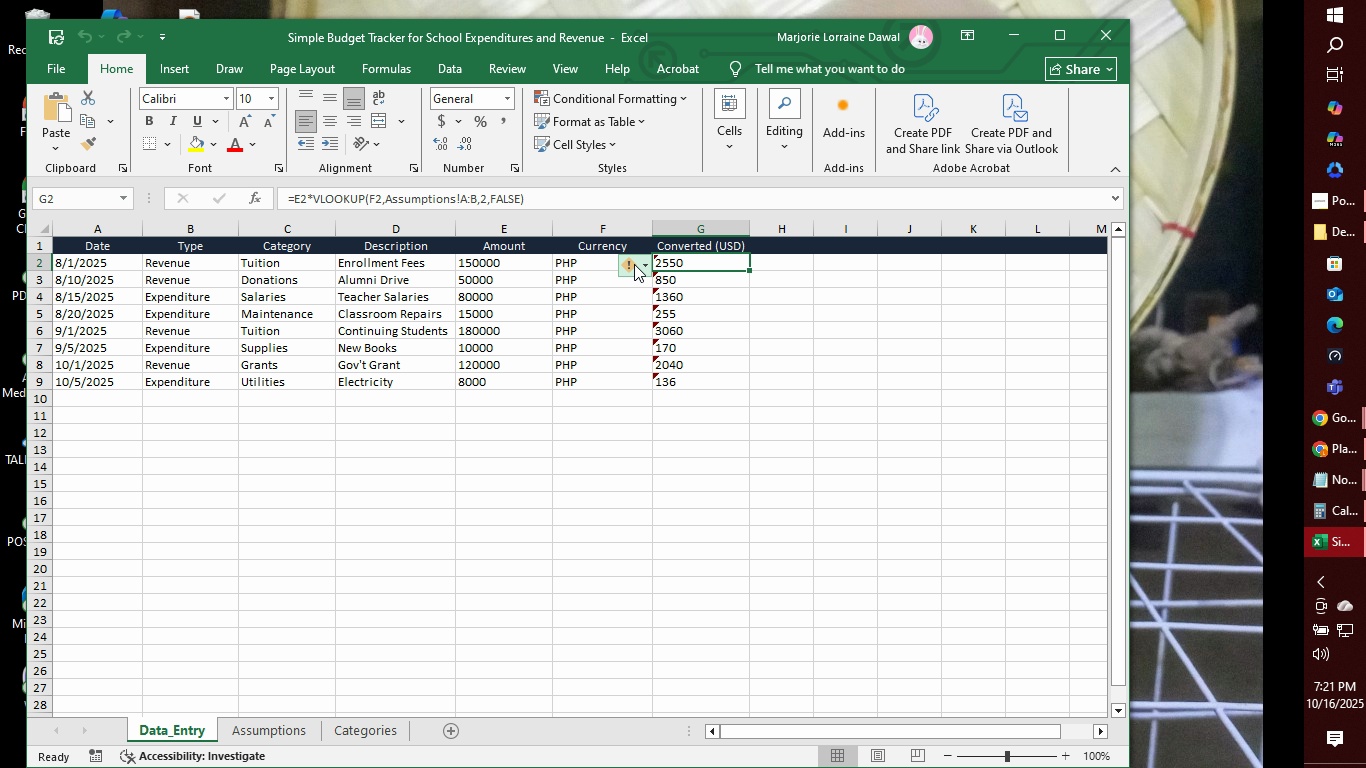 
left_click([634, 264])
 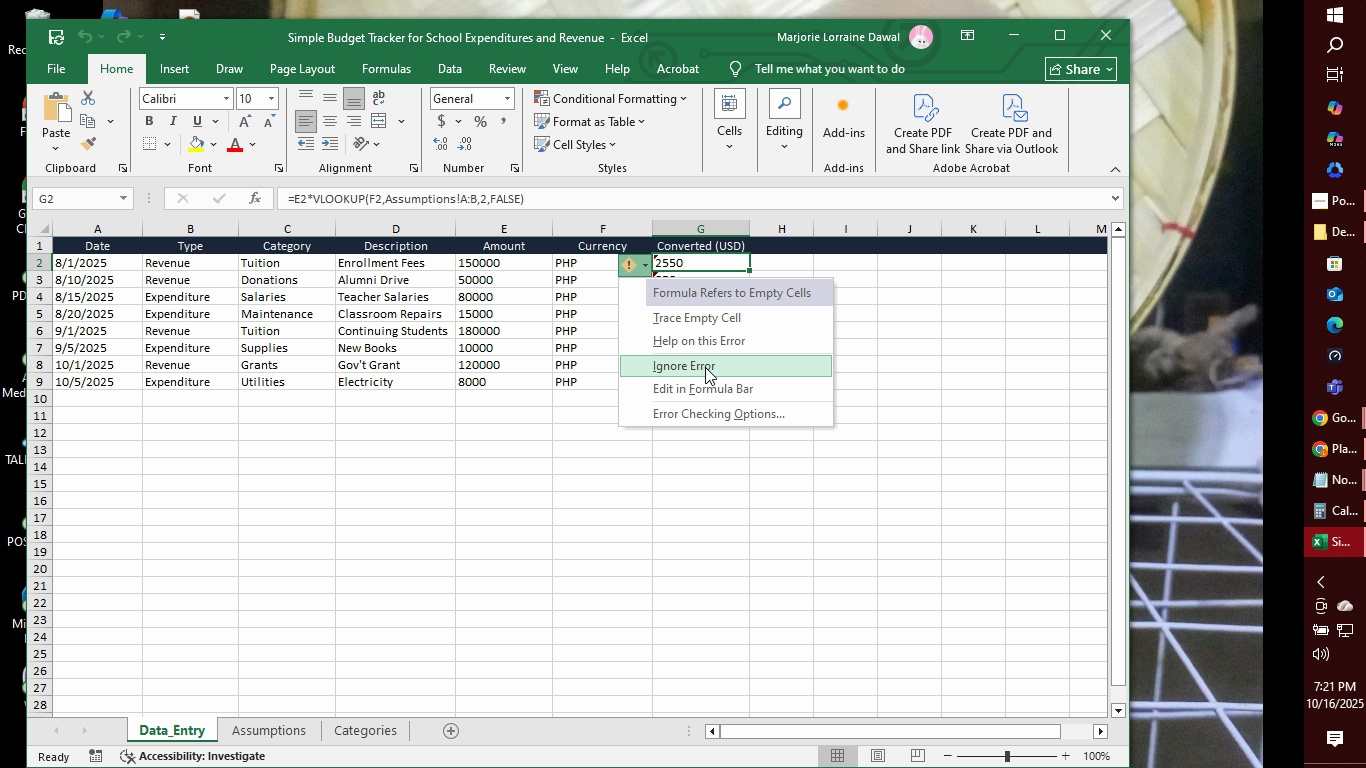 
left_click([705, 367])
 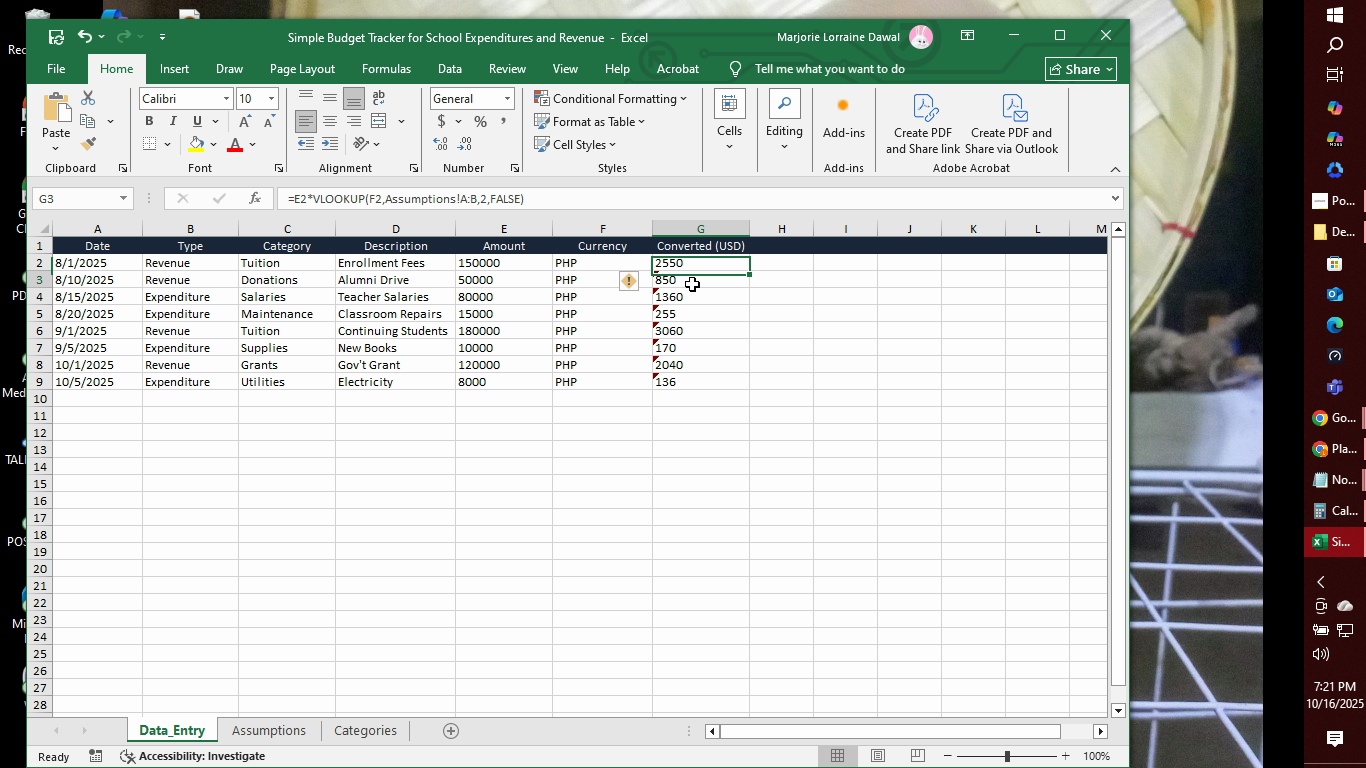 
left_click([692, 284])
 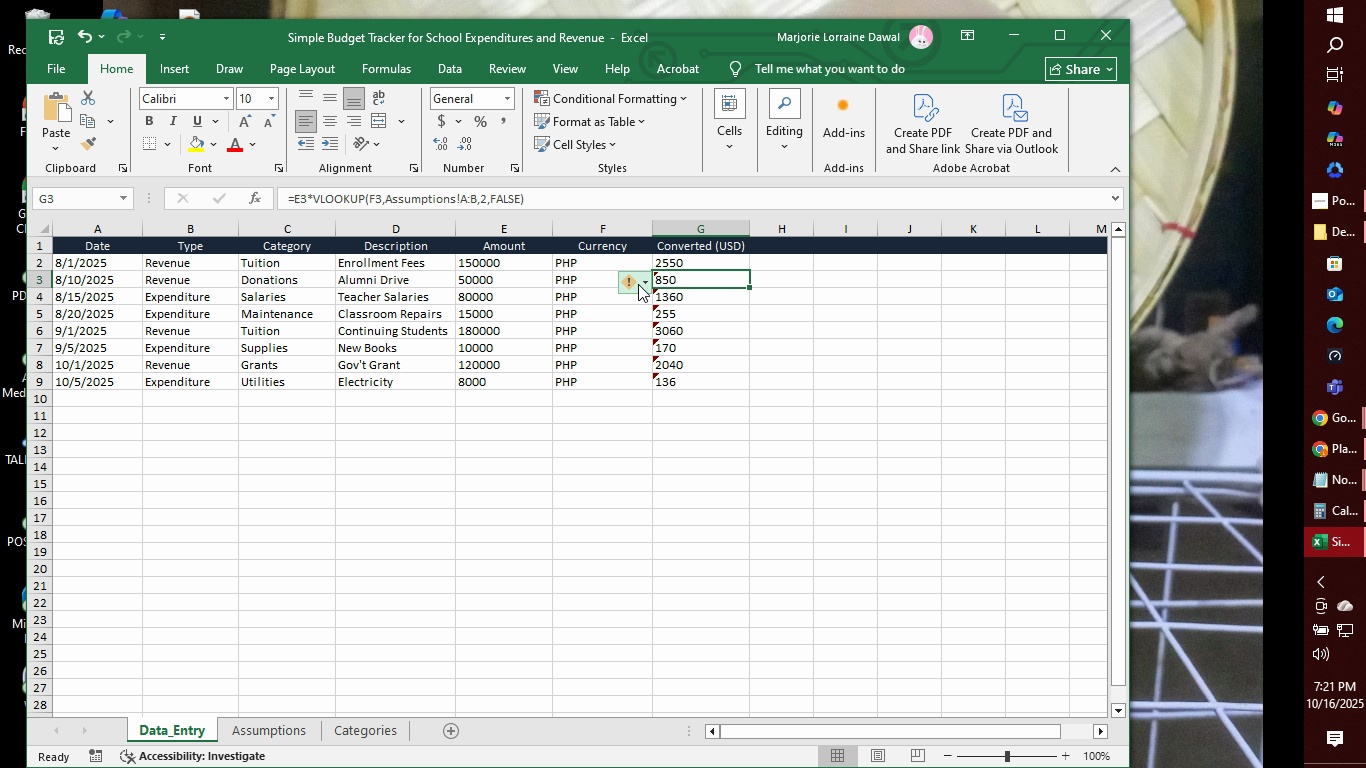 
left_click([638, 284])
 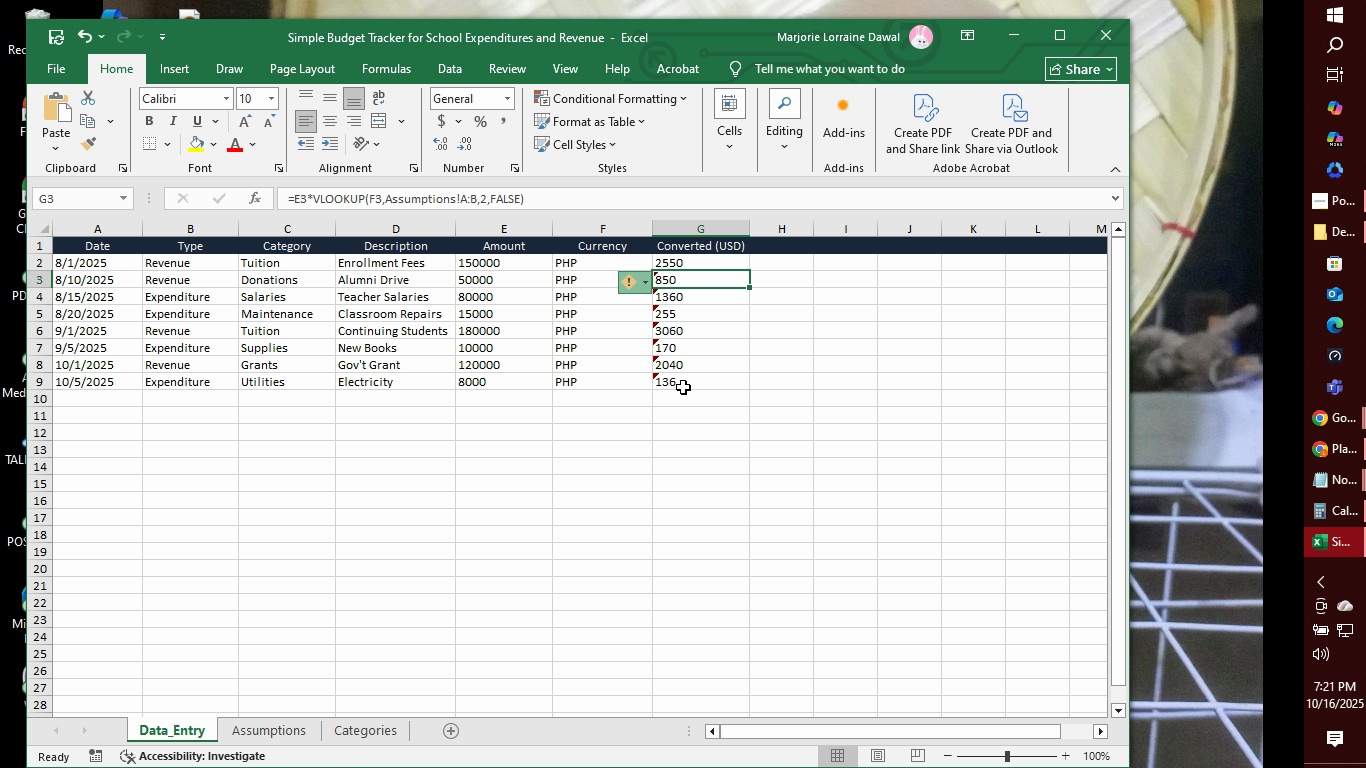 
left_click([683, 387])
 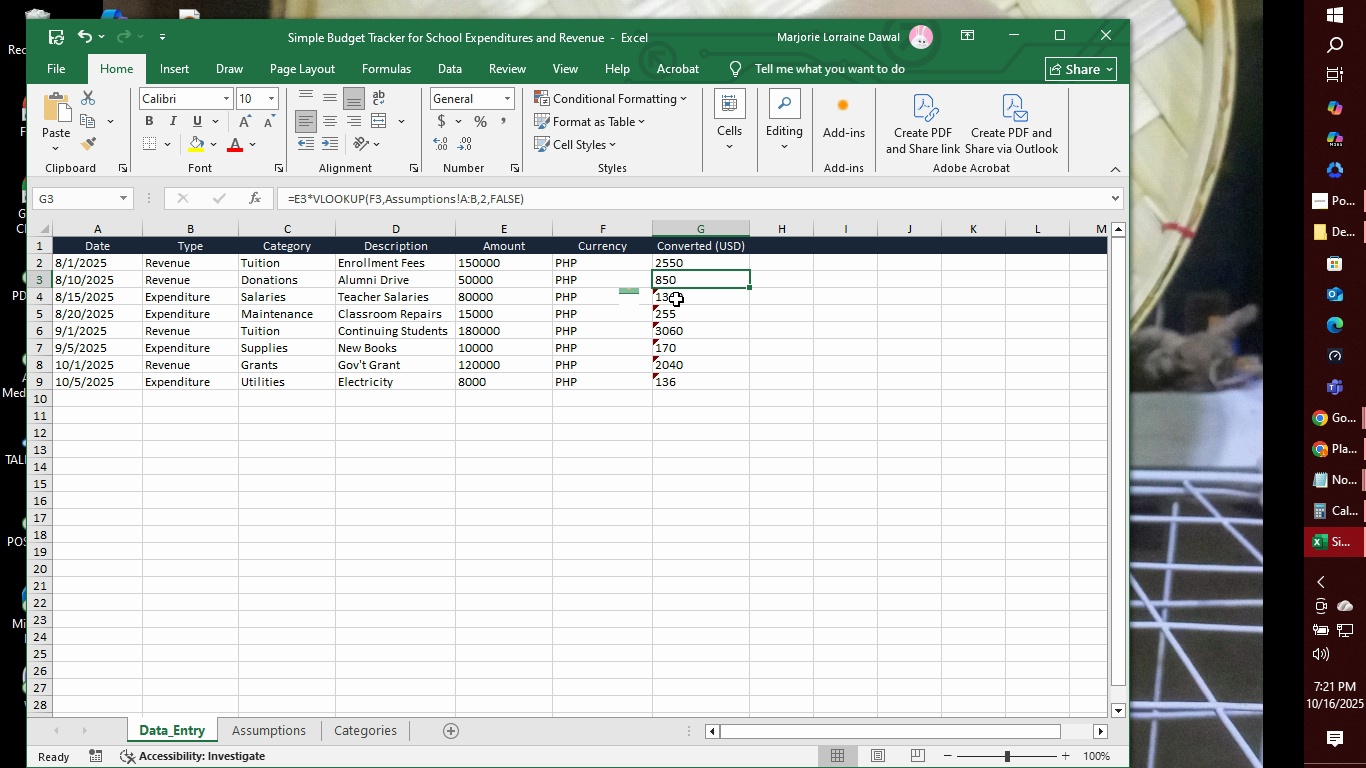 
left_click([676, 299])
 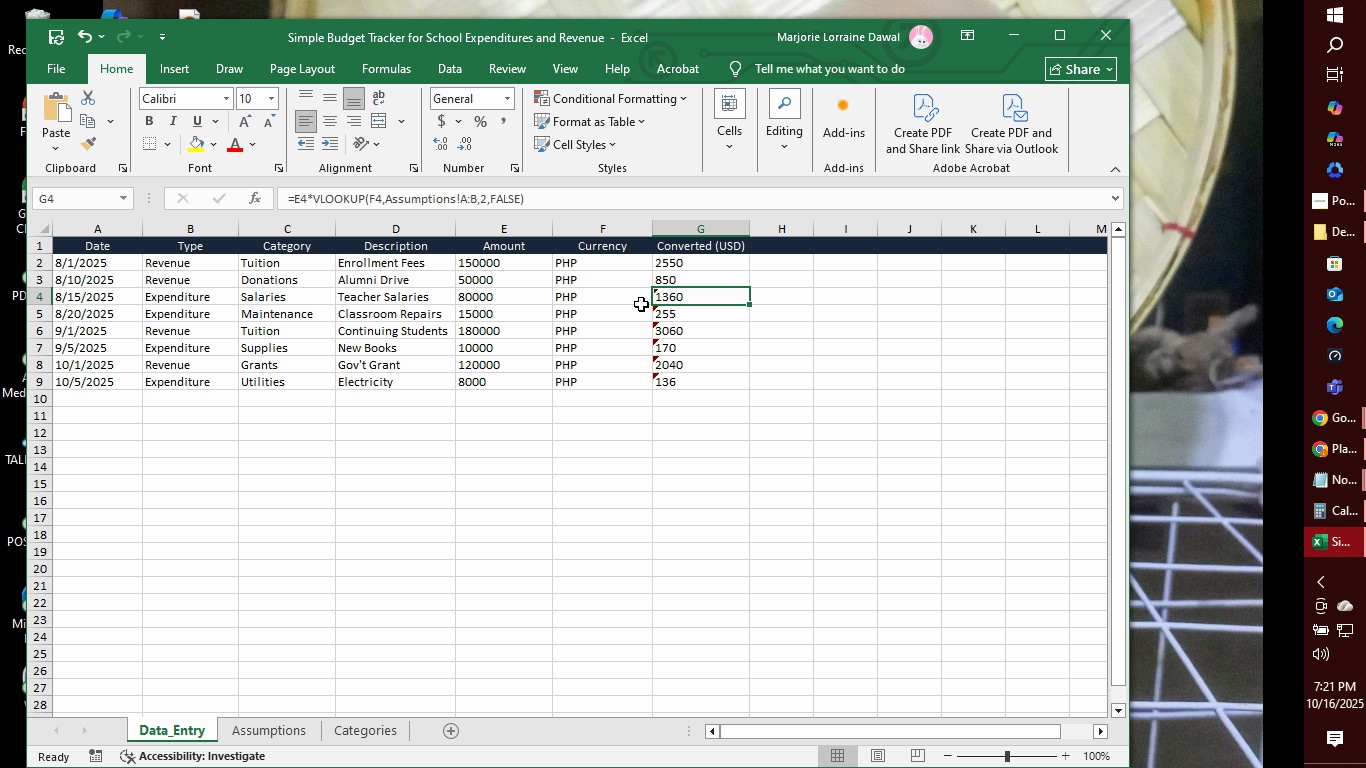 
left_click([641, 304])
 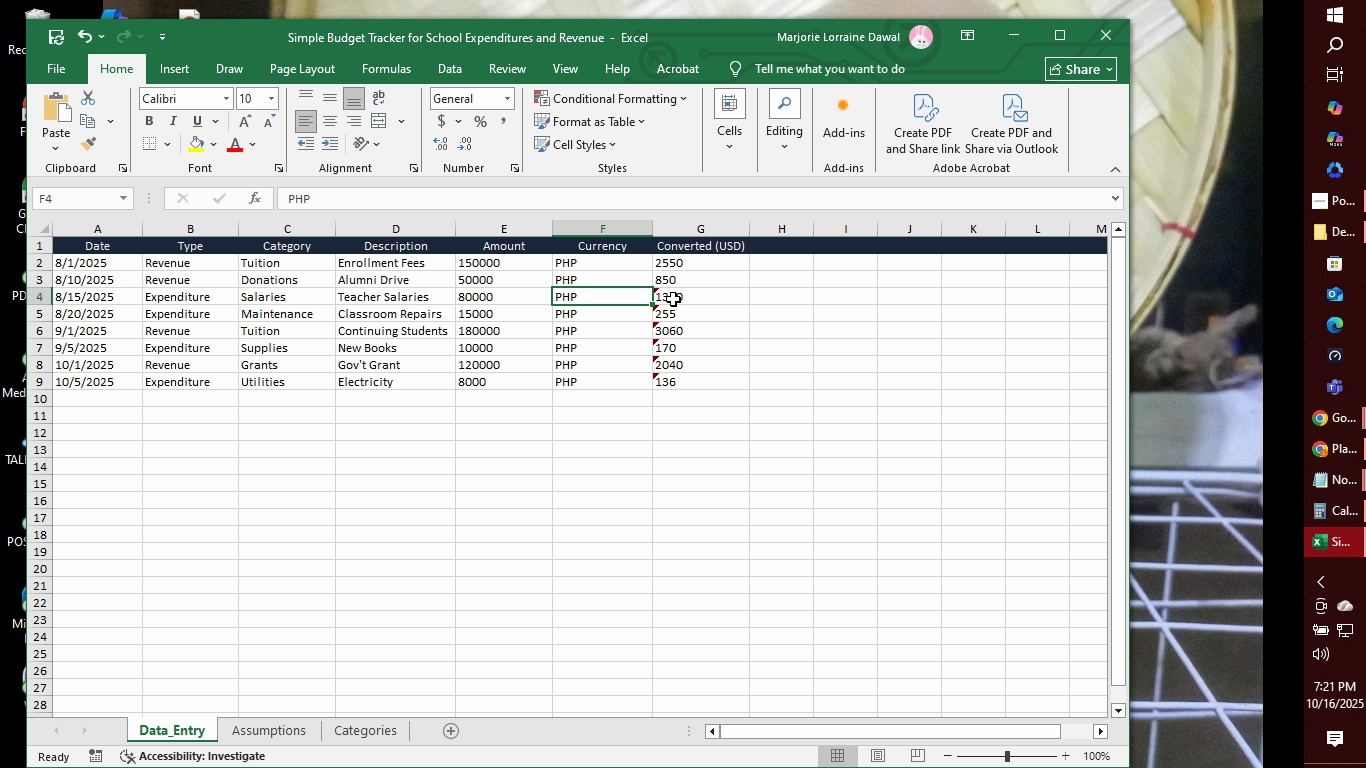 
left_click([674, 299])
 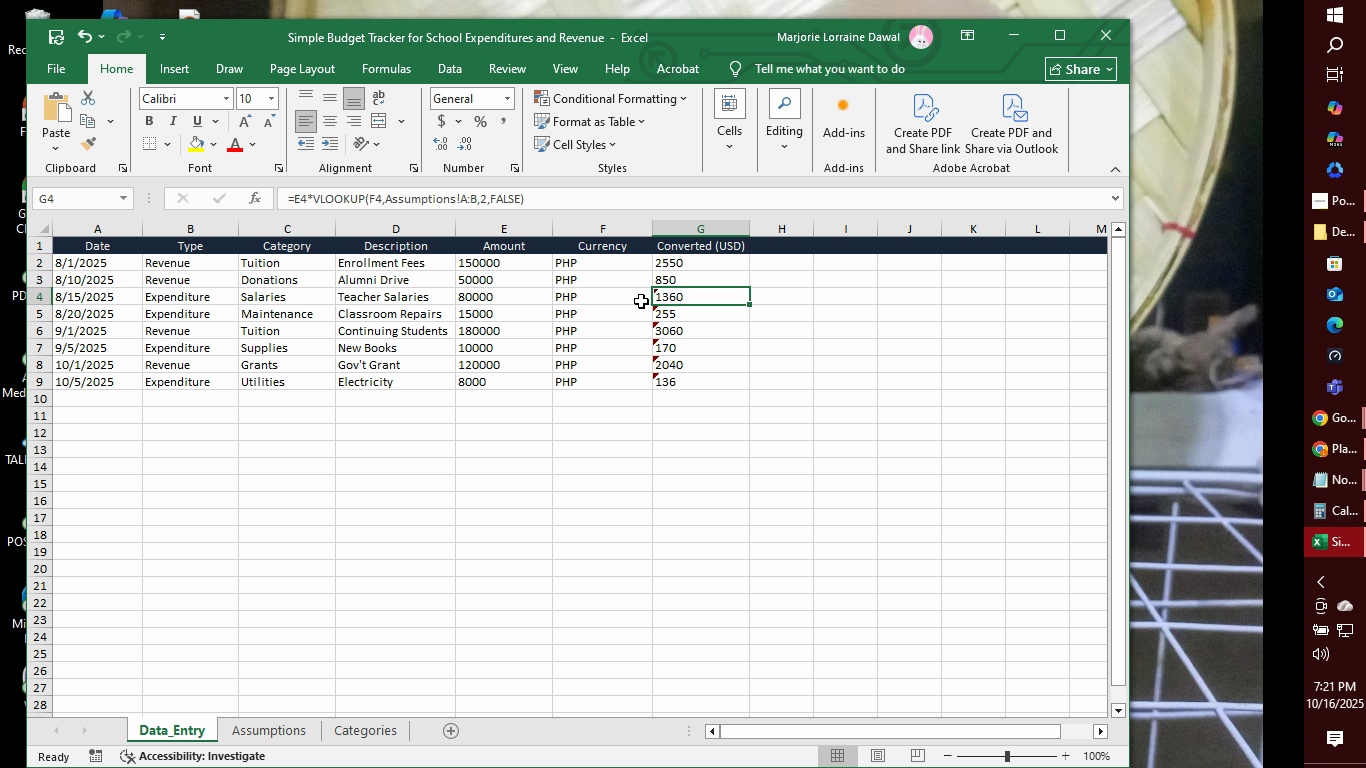 
left_click([641, 301])
 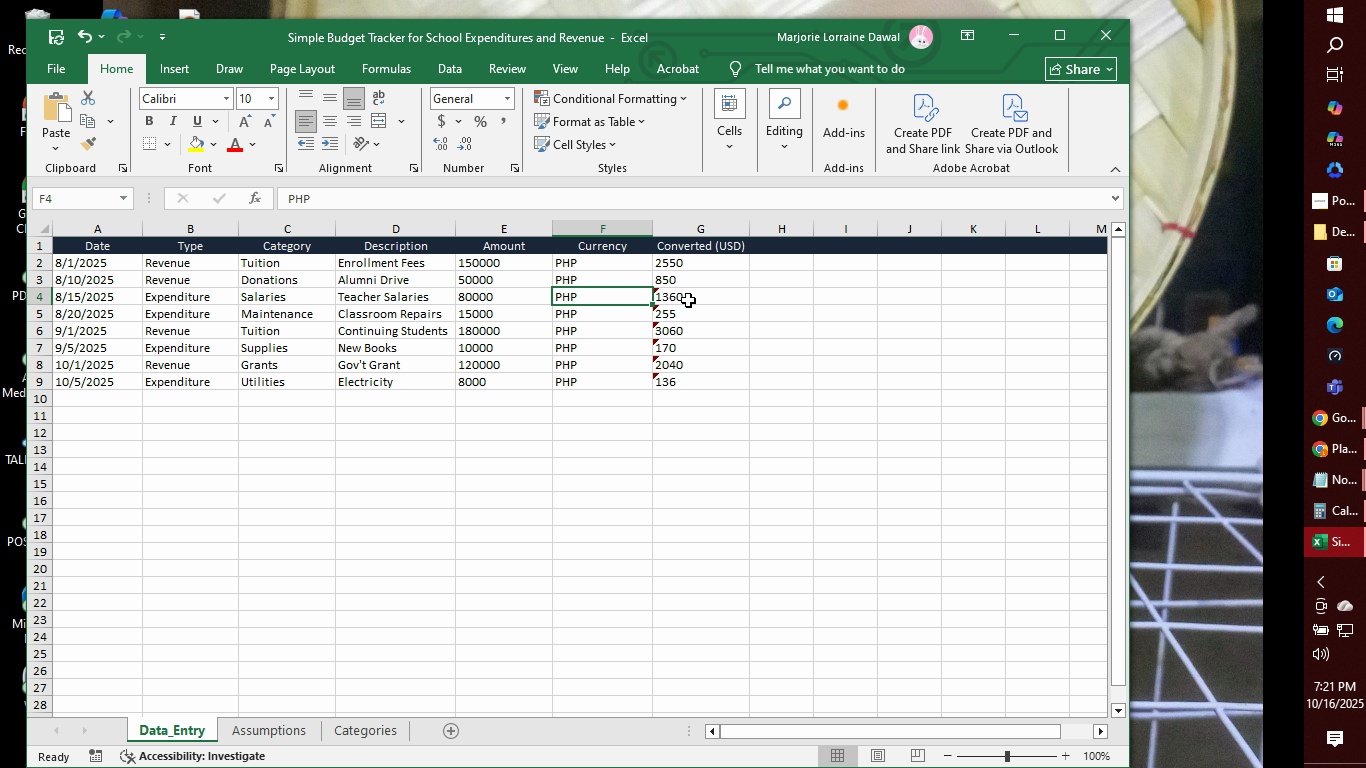 
left_click([689, 301])
 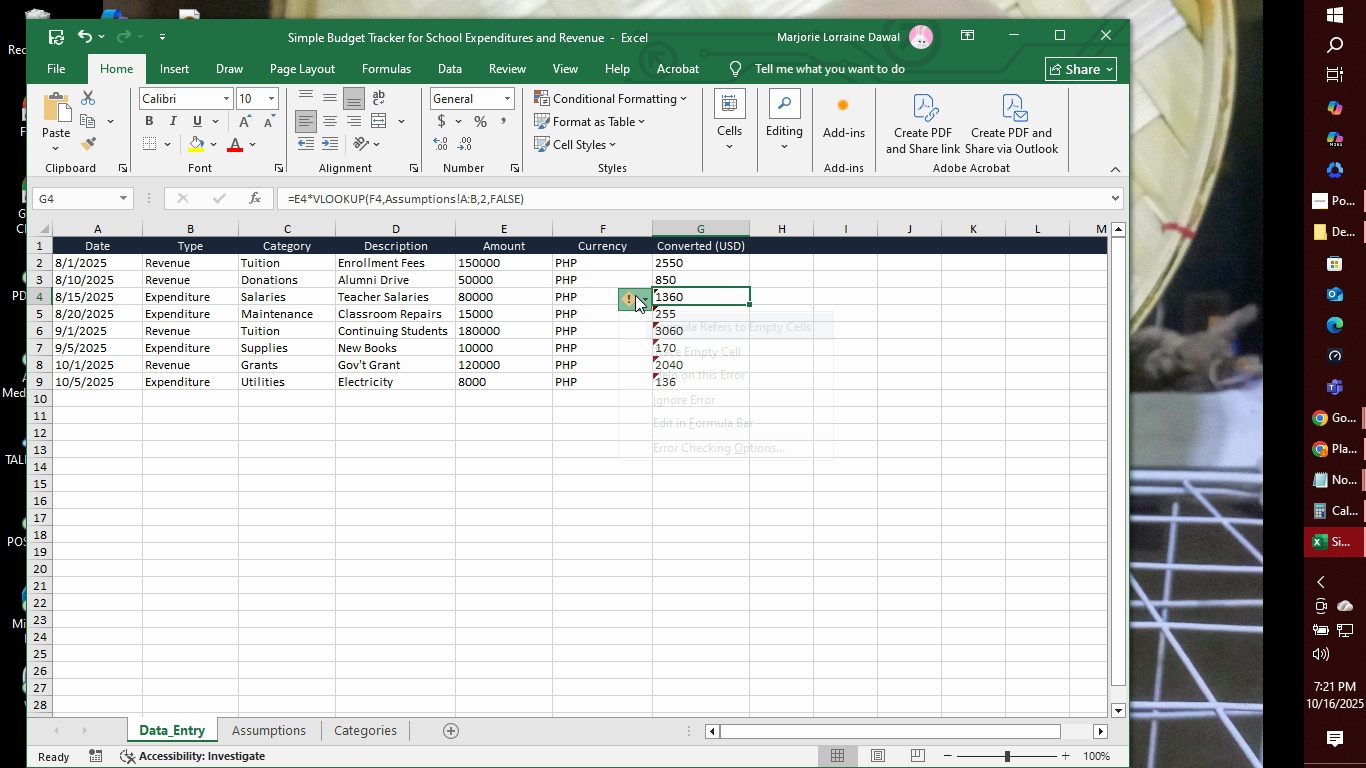 
left_click([635, 295])
 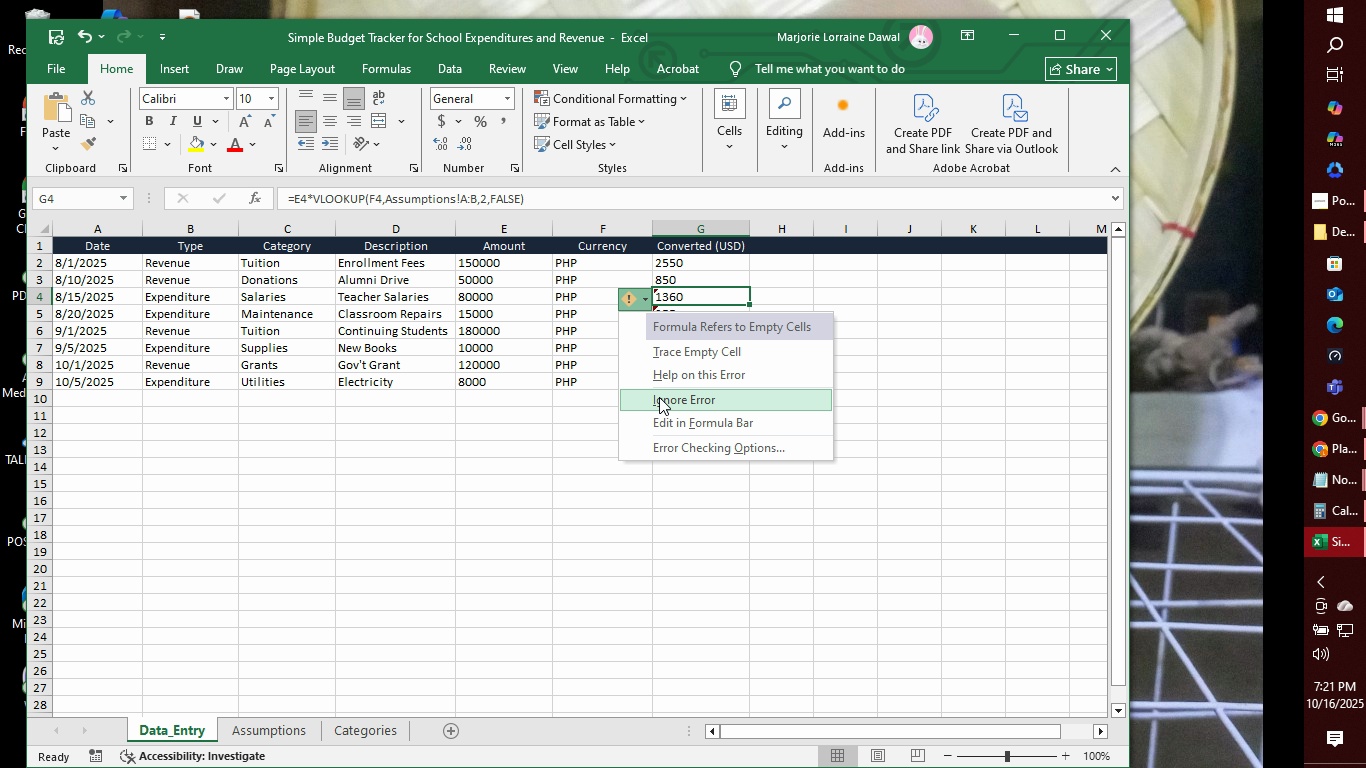 
left_click([659, 397])
 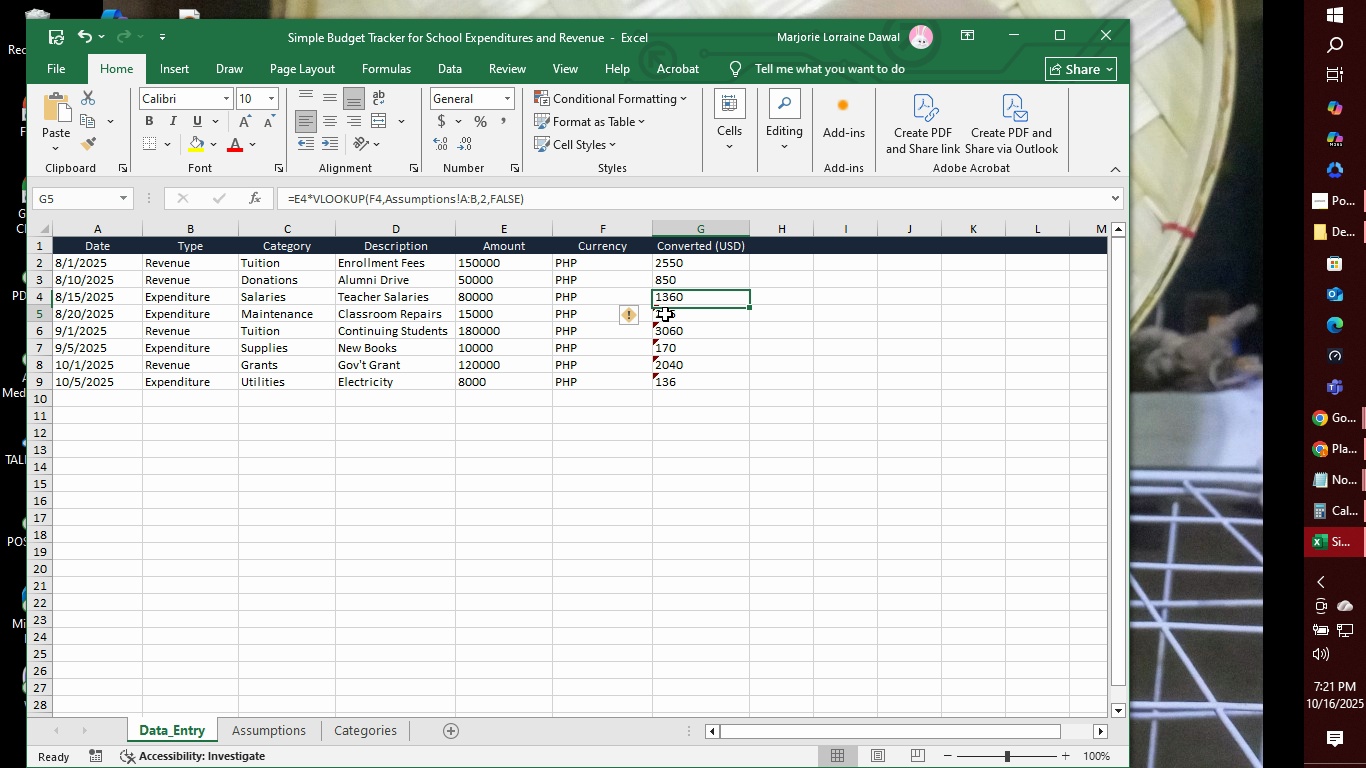 
left_click([665, 314])
 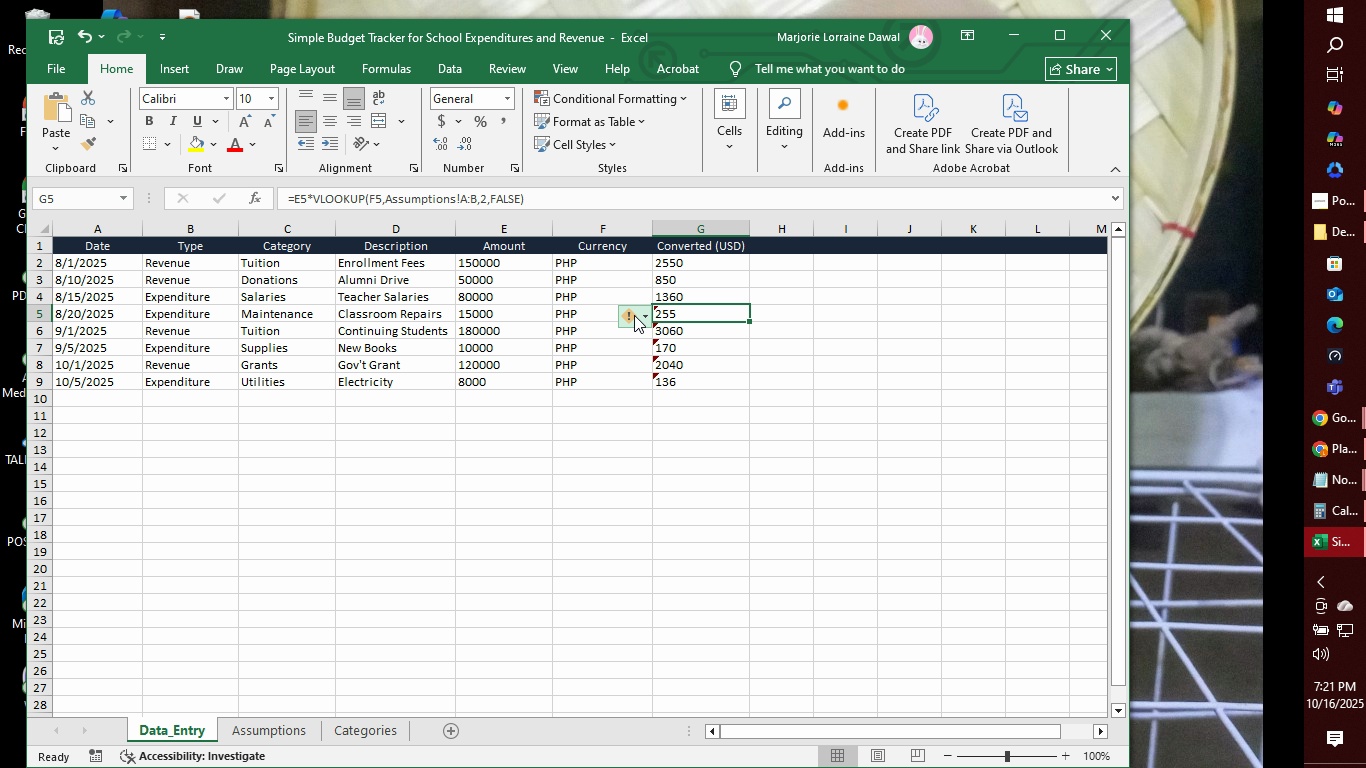 
left_click([634, 316])
 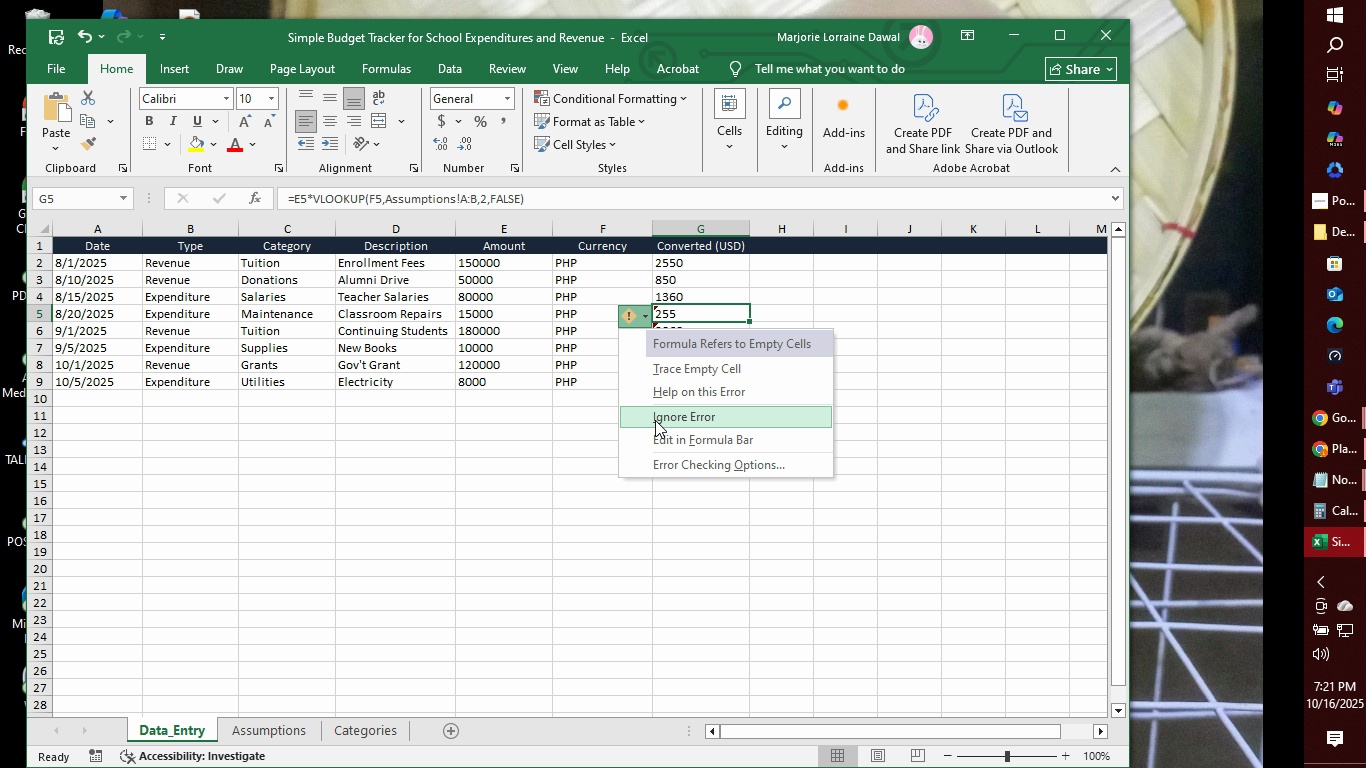 
left_click([655, 420])
 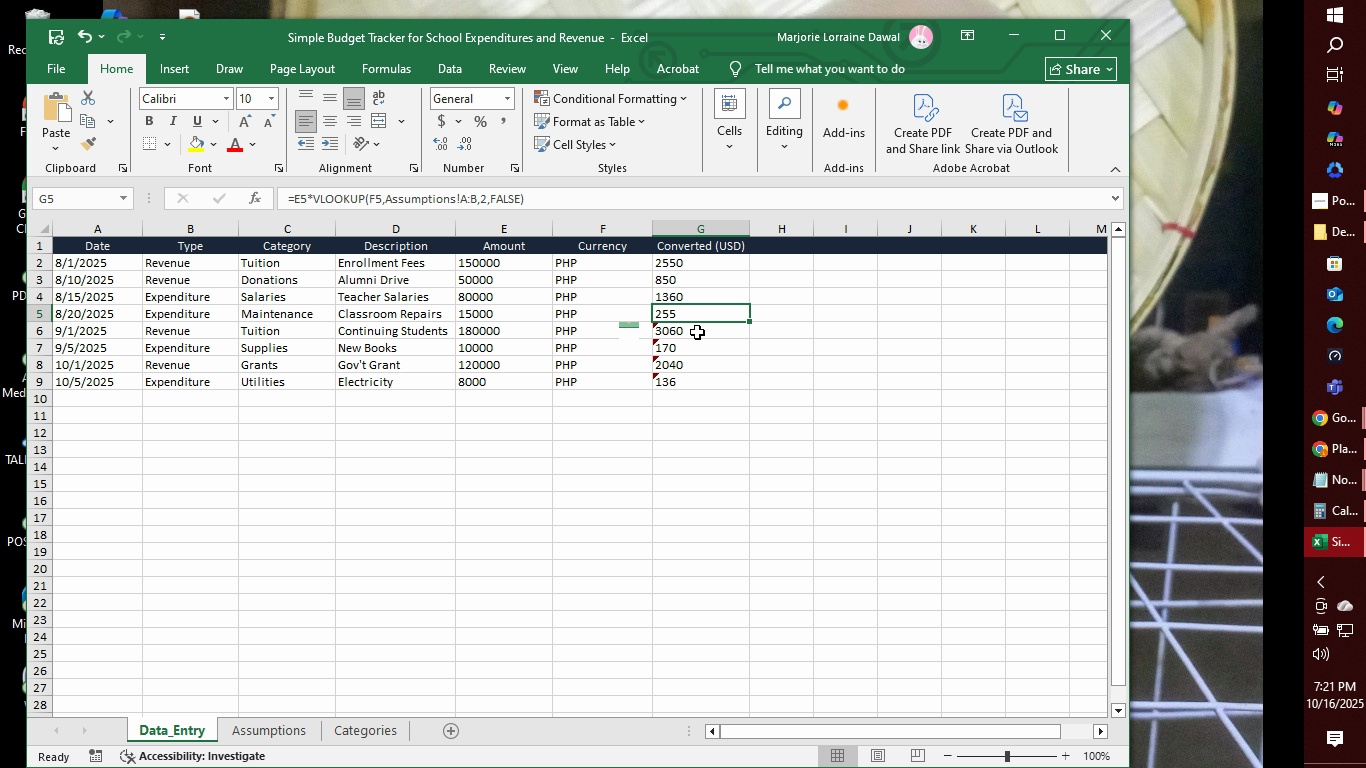 
left_click([697, 332])
 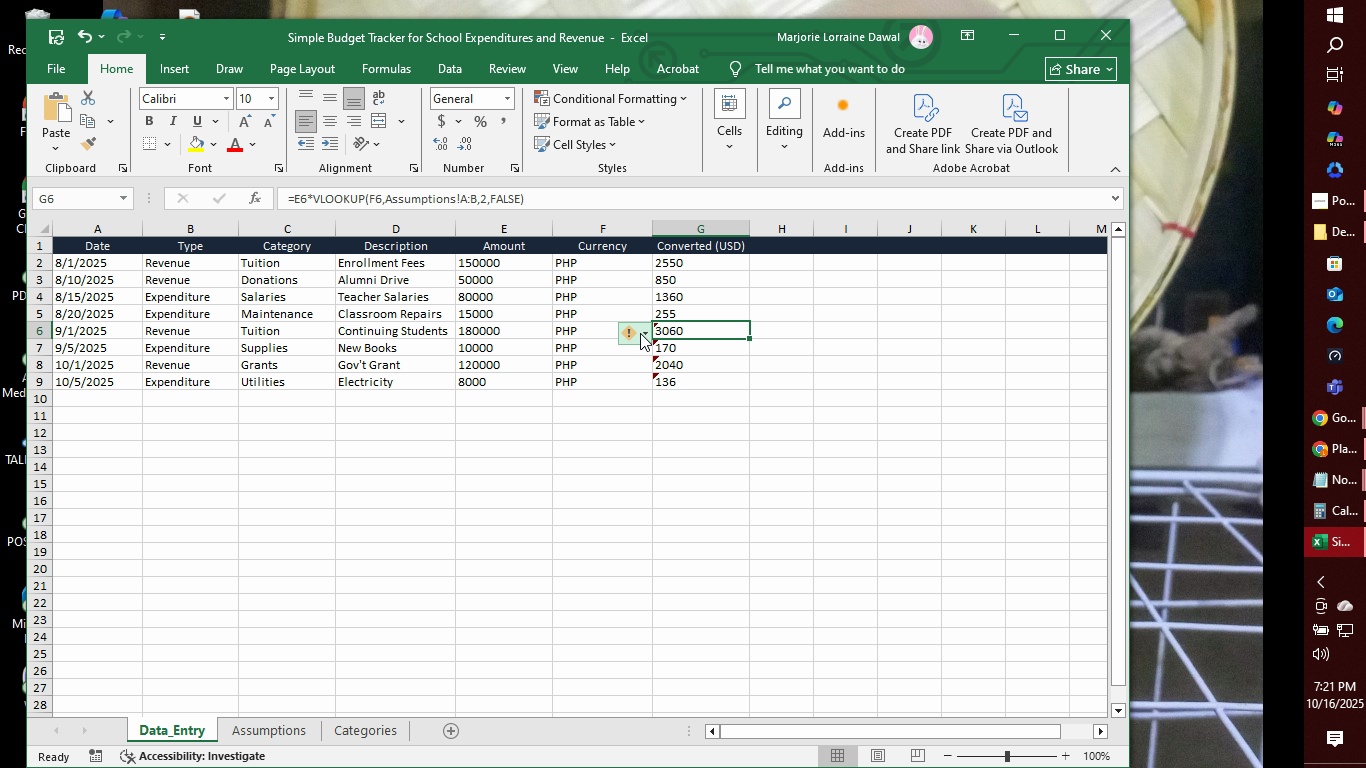 
left_click([640, 333])
 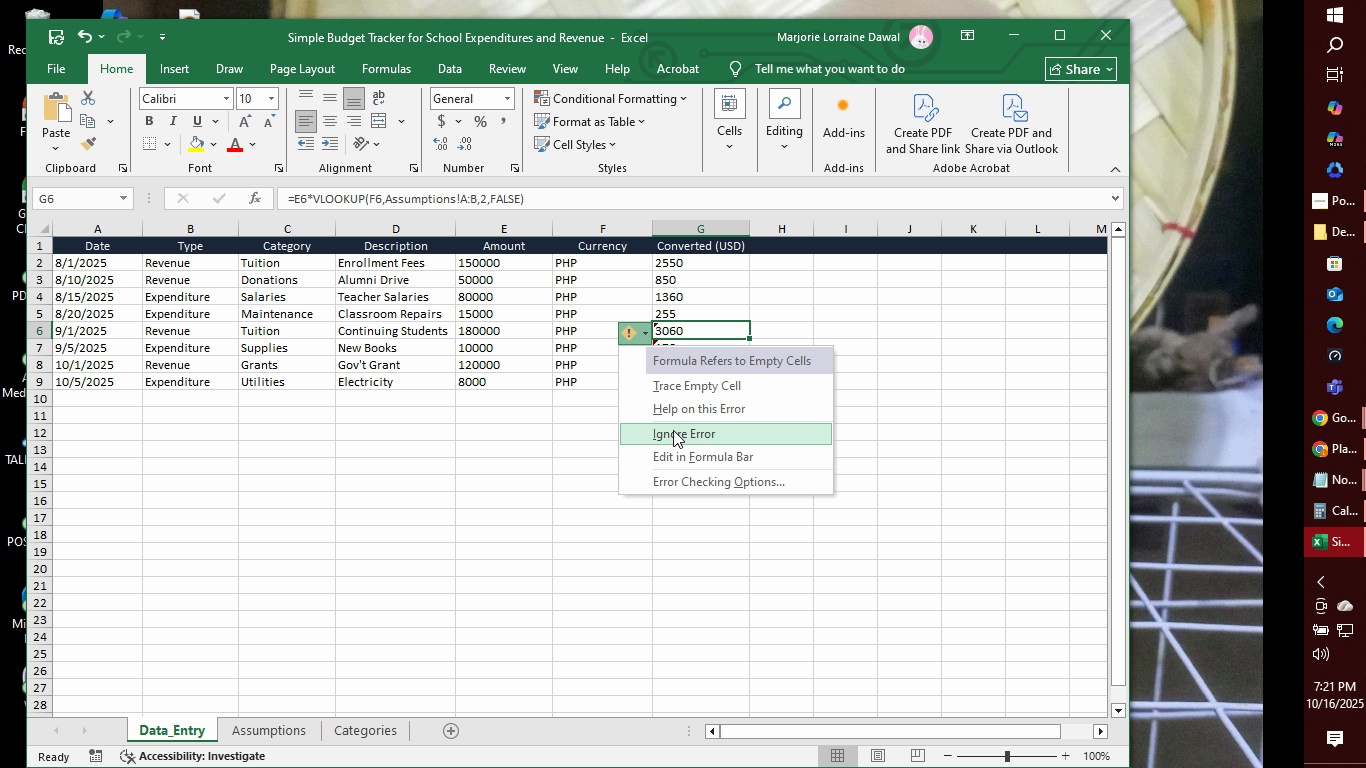 
left_click([673, 431])
 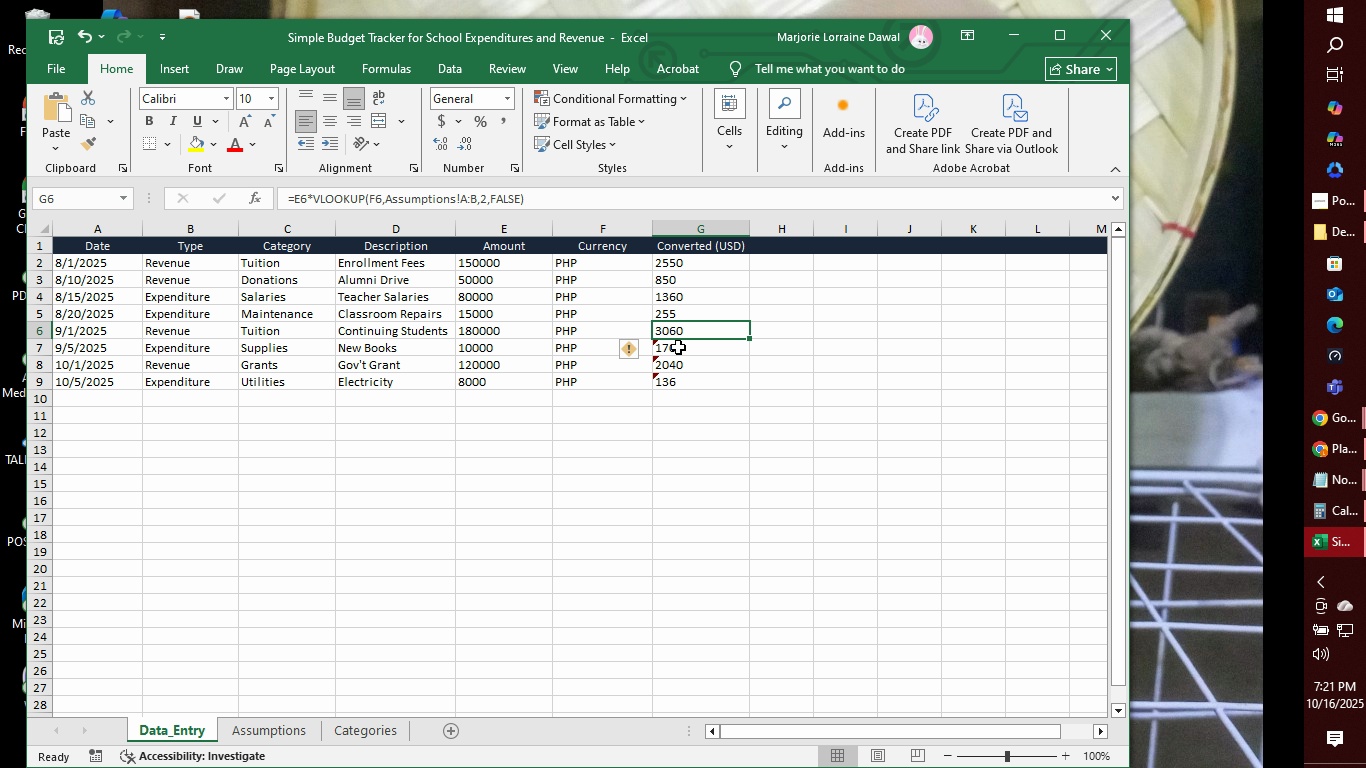 
left_click([678, 347])
 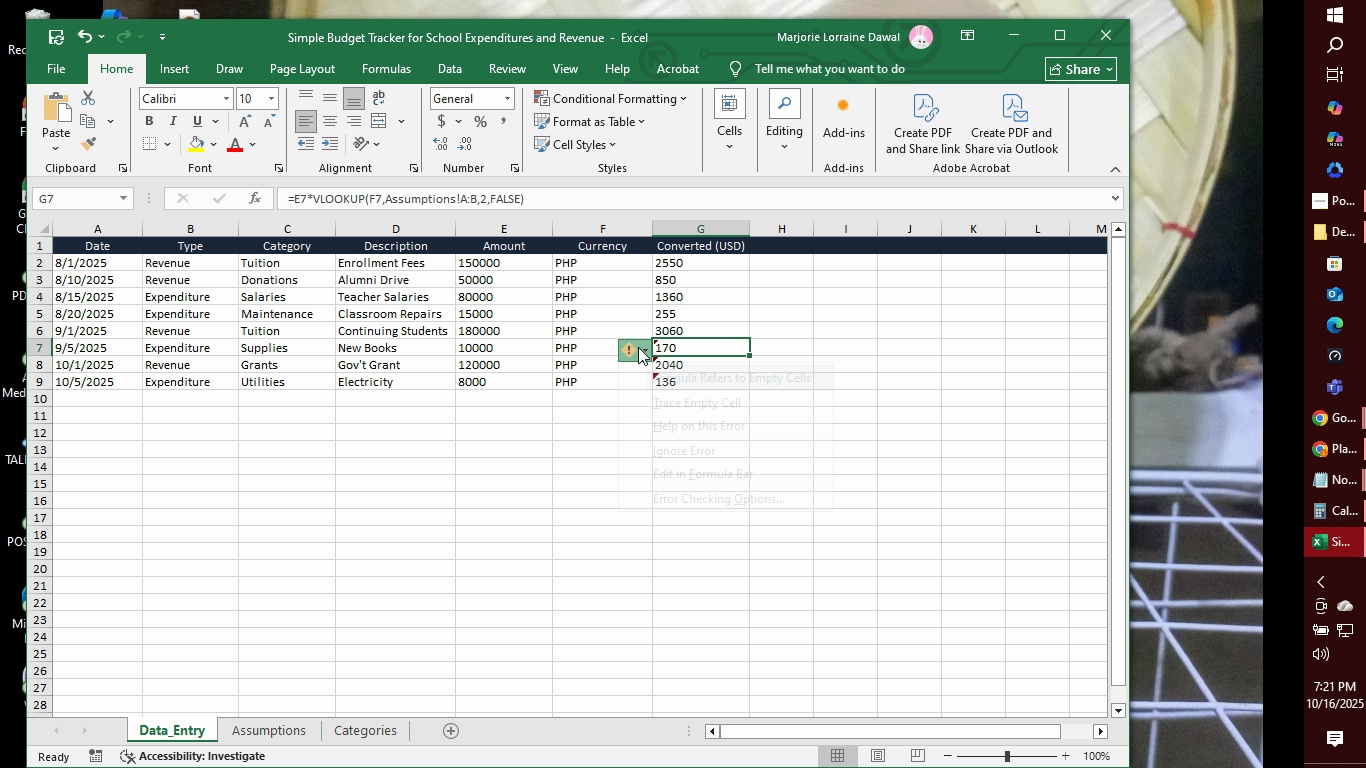 
left_click([638, 347])
 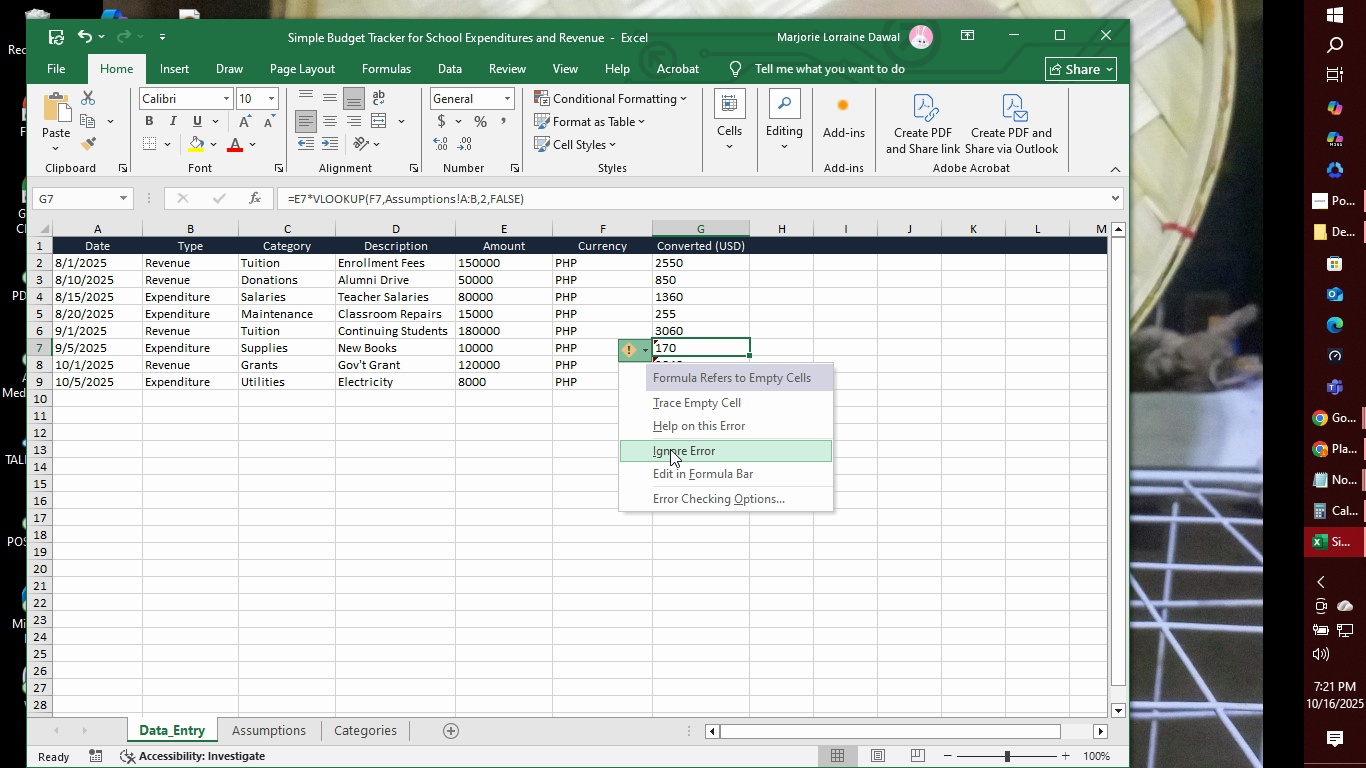 
left_click([670, 449])
 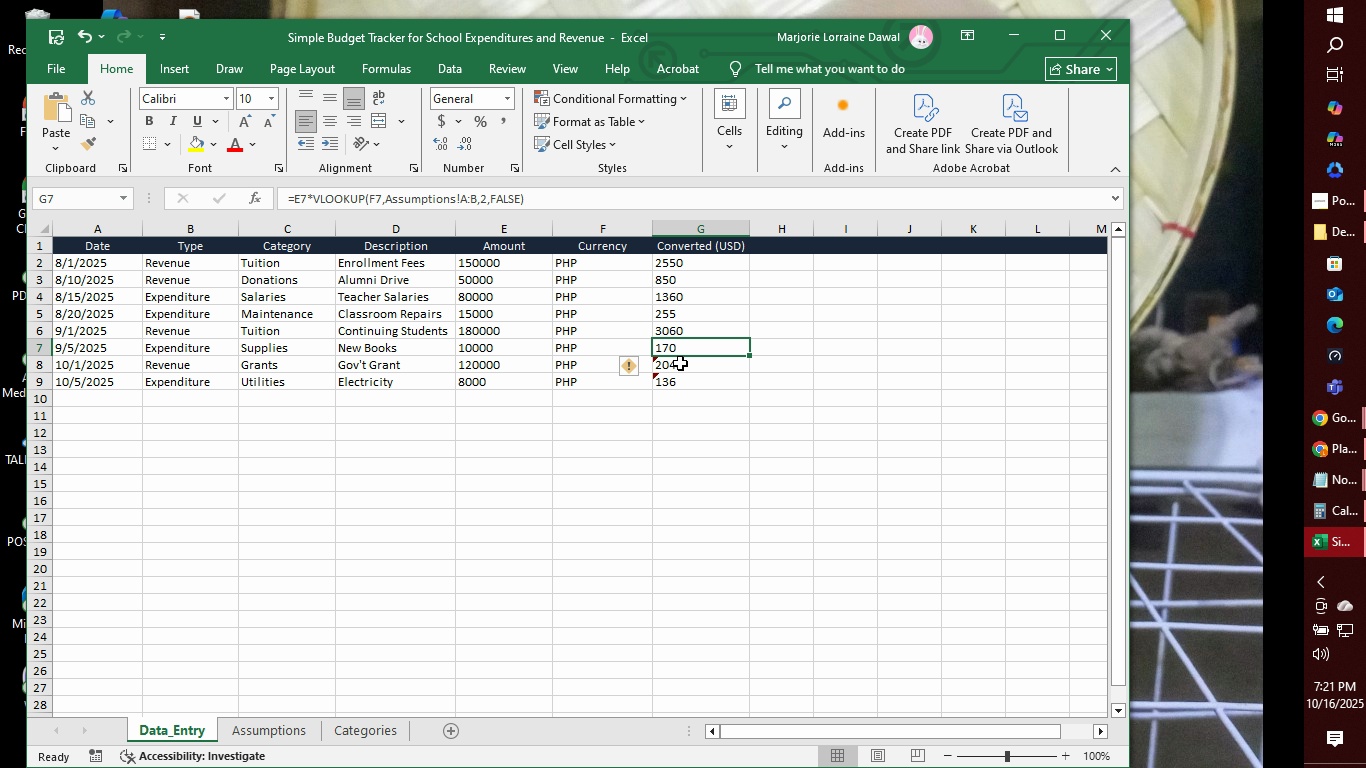 
left_click([680, 363])
 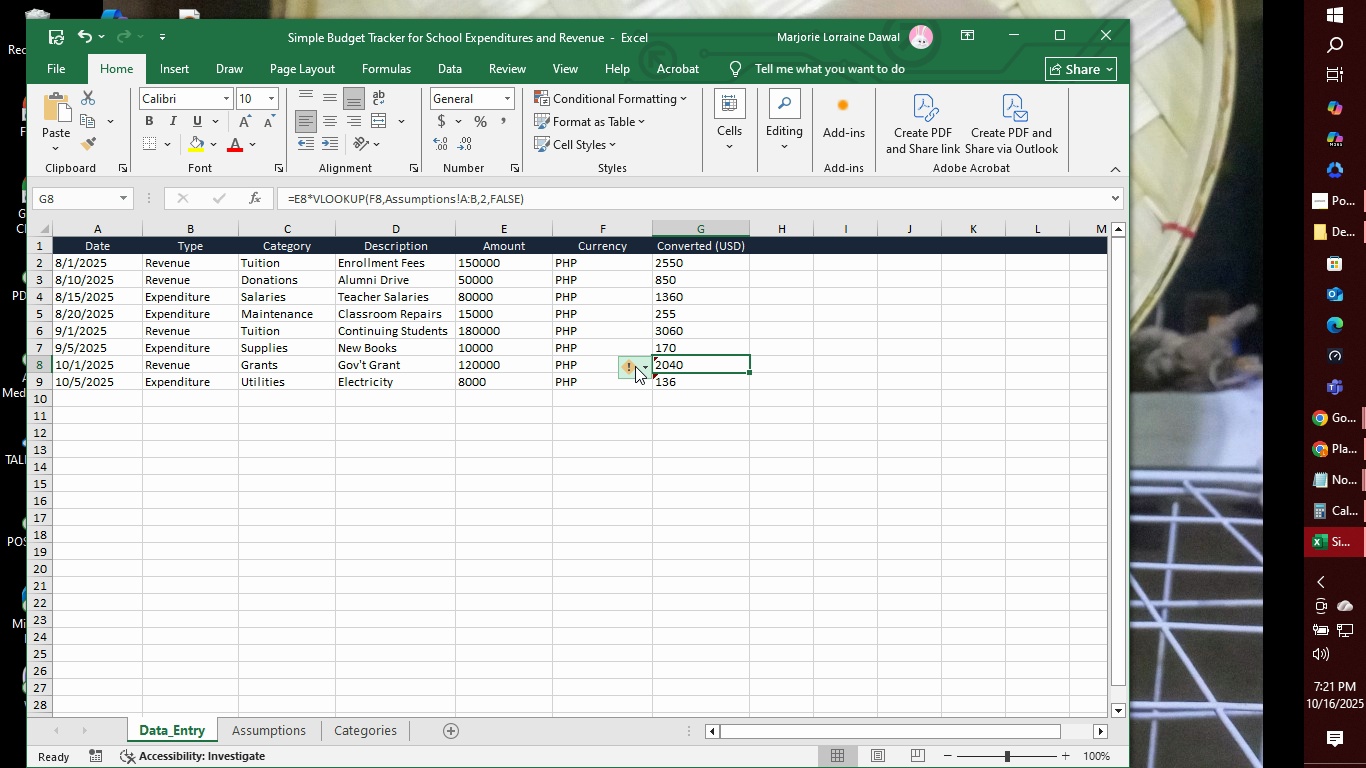 
left_click([635, 366])
 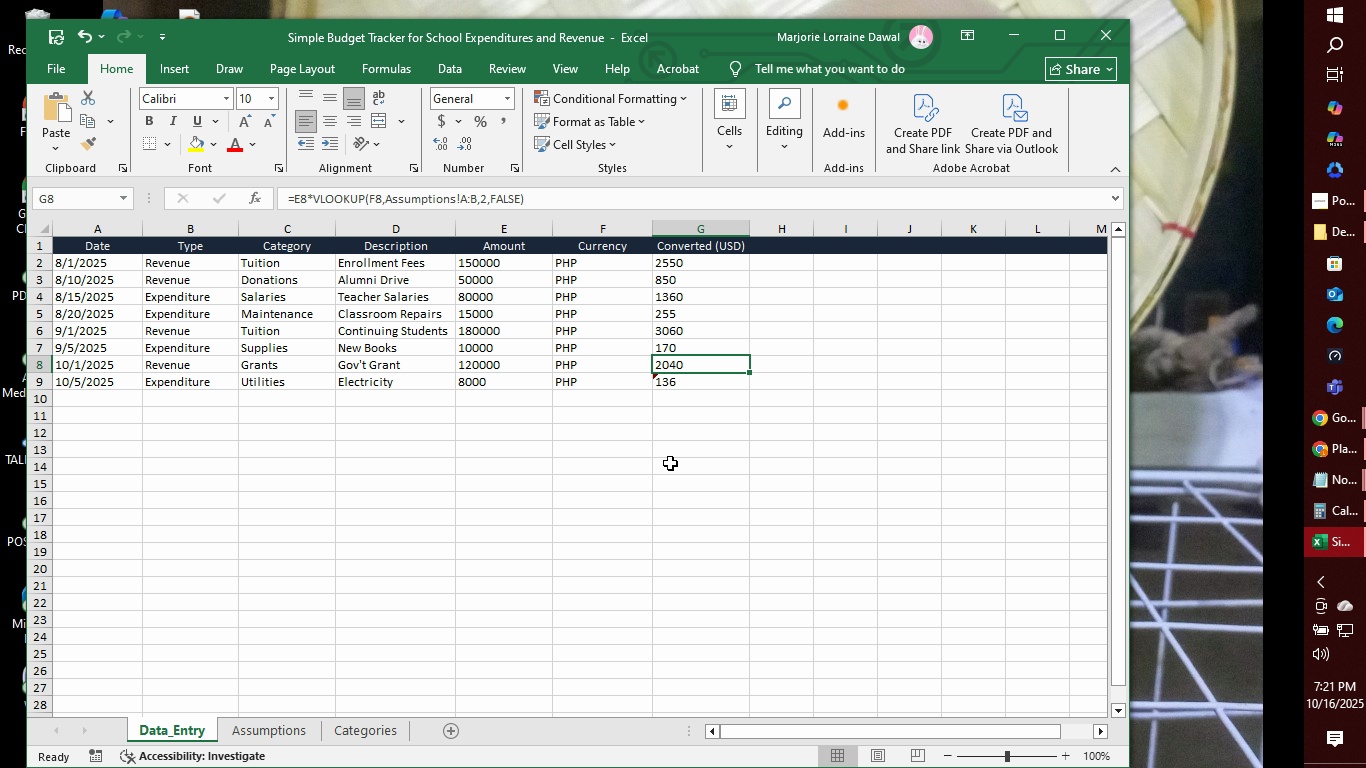 
left_click([670, 463])
 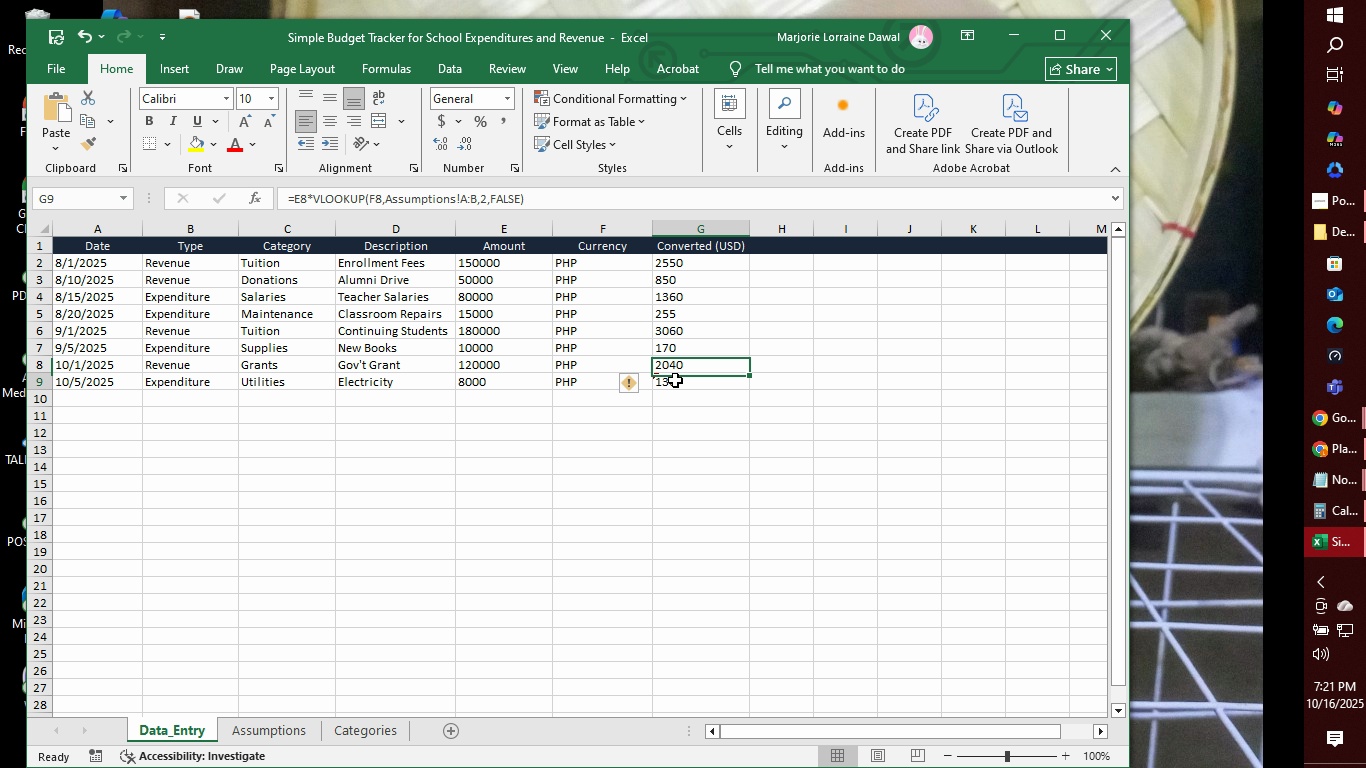 
left_click([675, 380])
 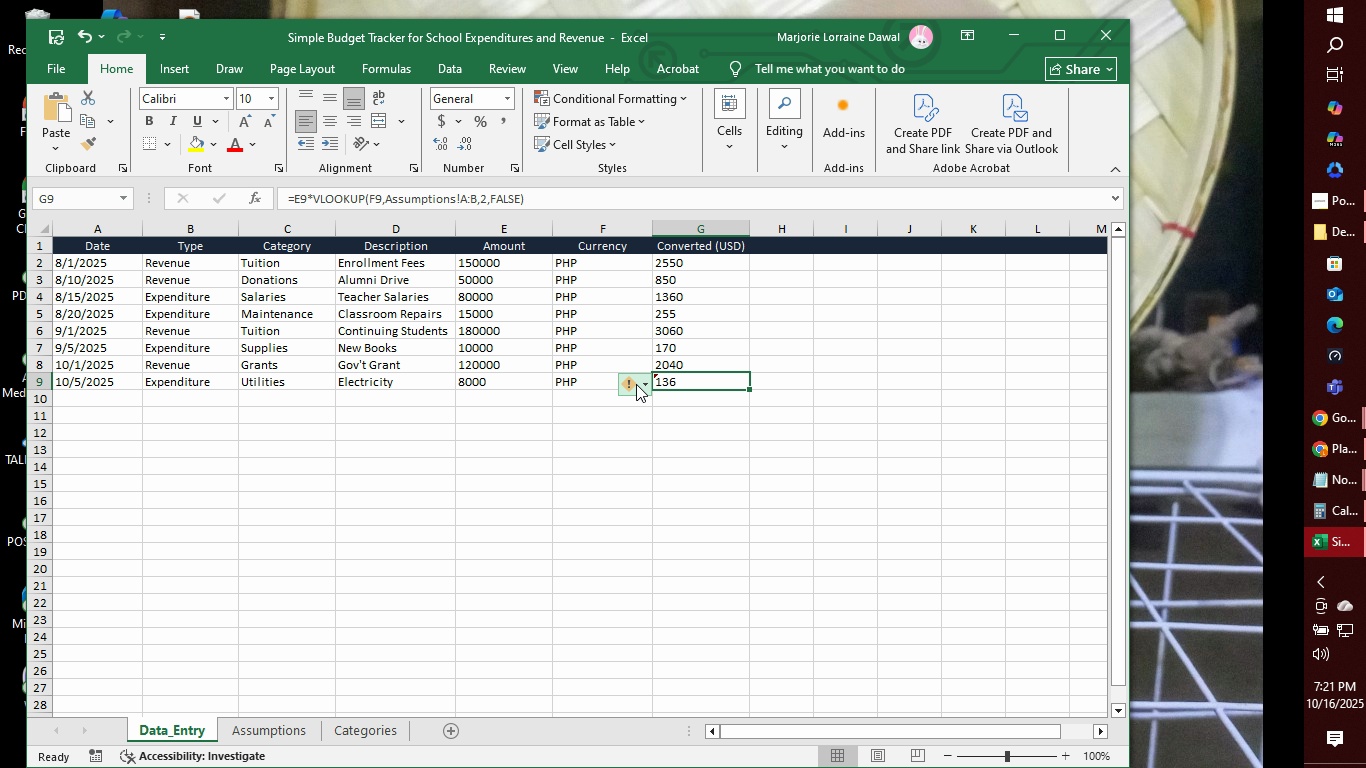 
left_click([636, 384])
 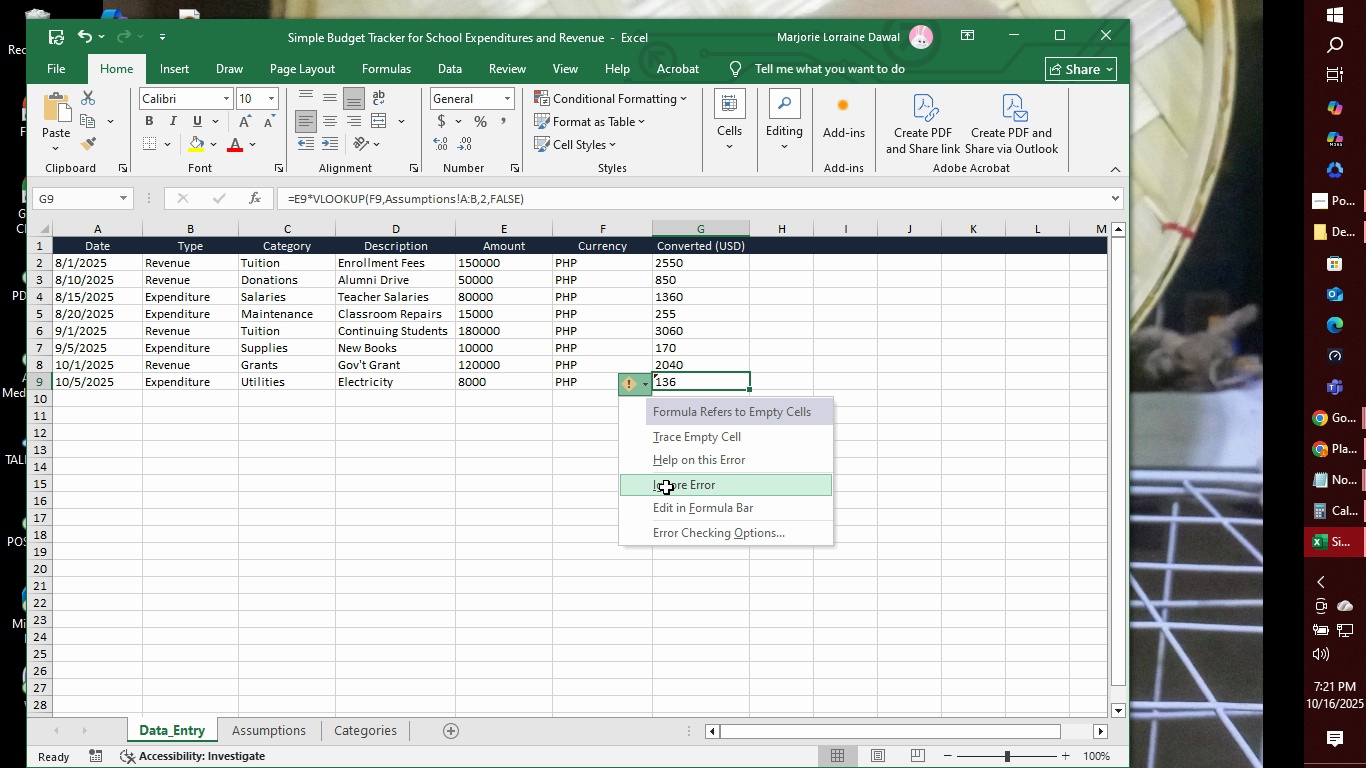 
left_click([666, 487])
 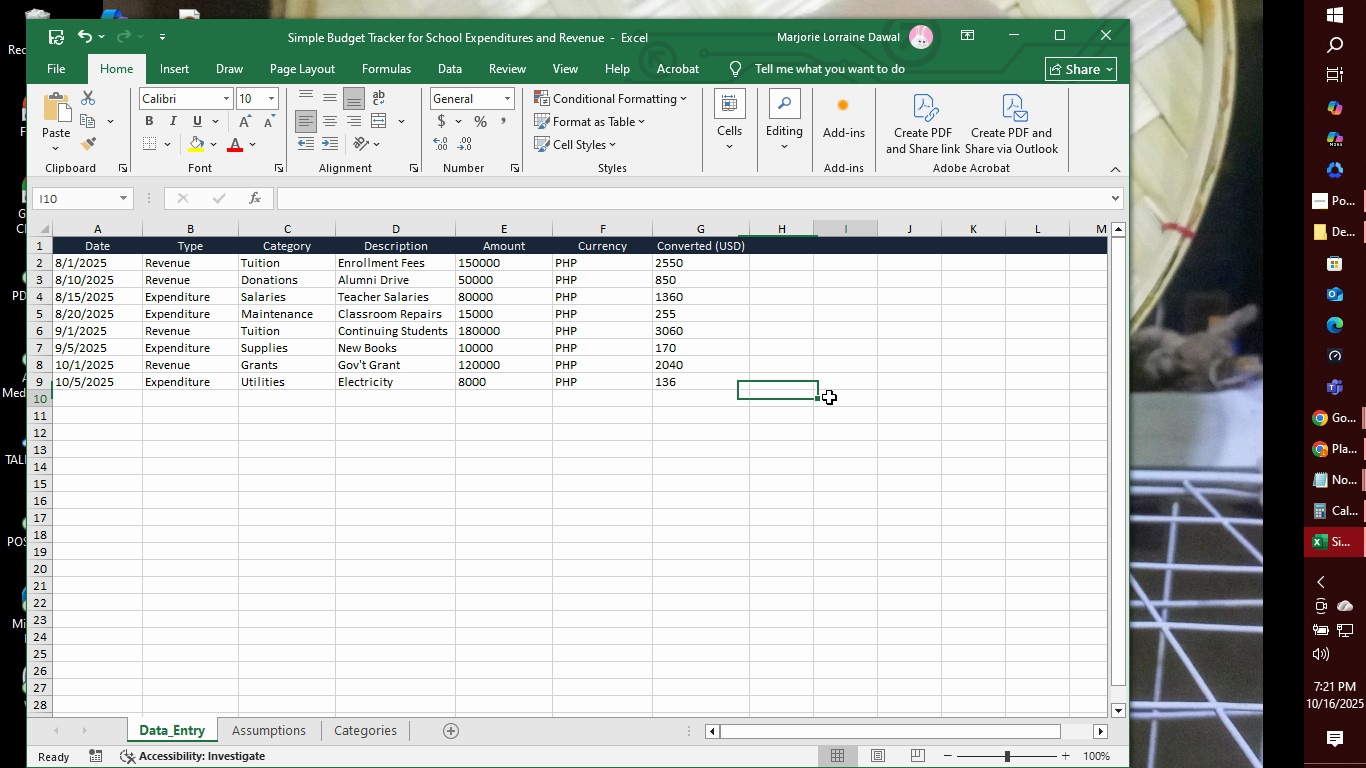 
left_click([829, 397])
 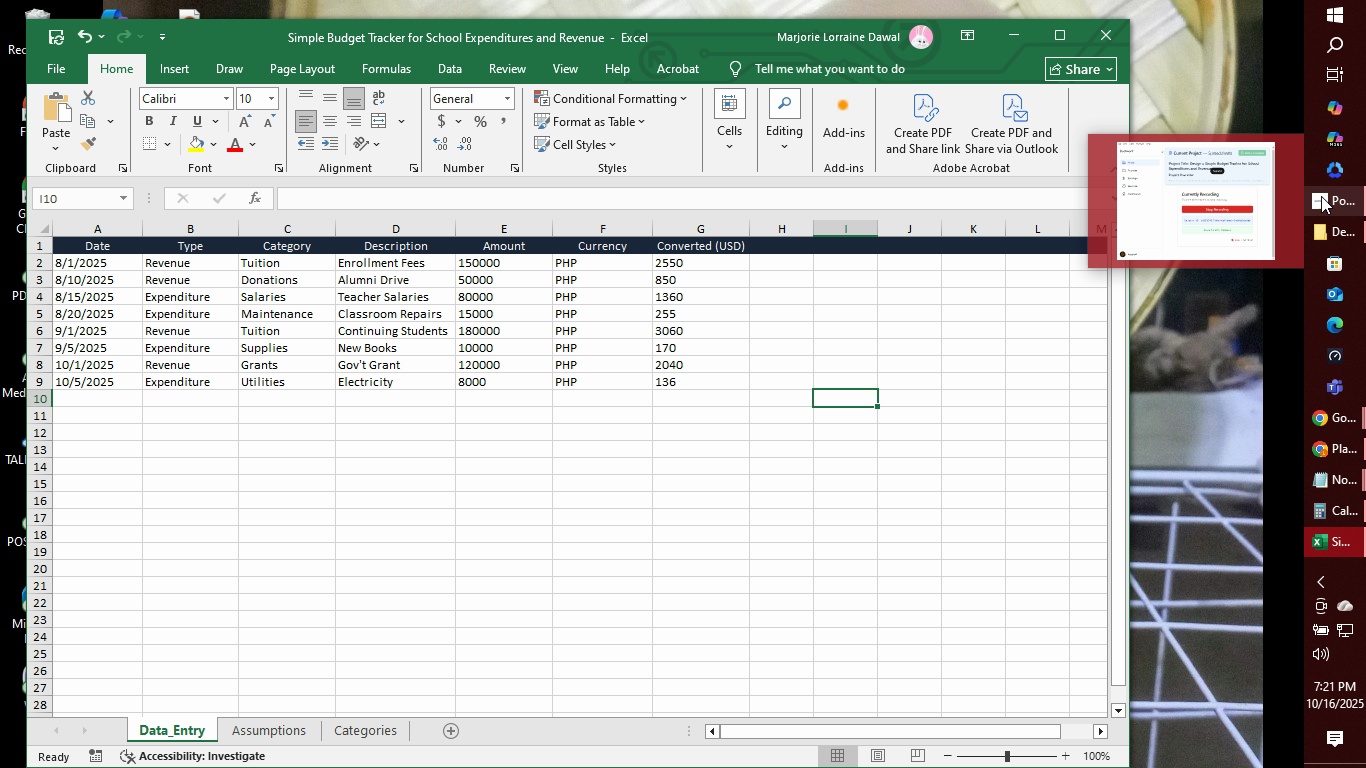 
left_click([1321, 196])